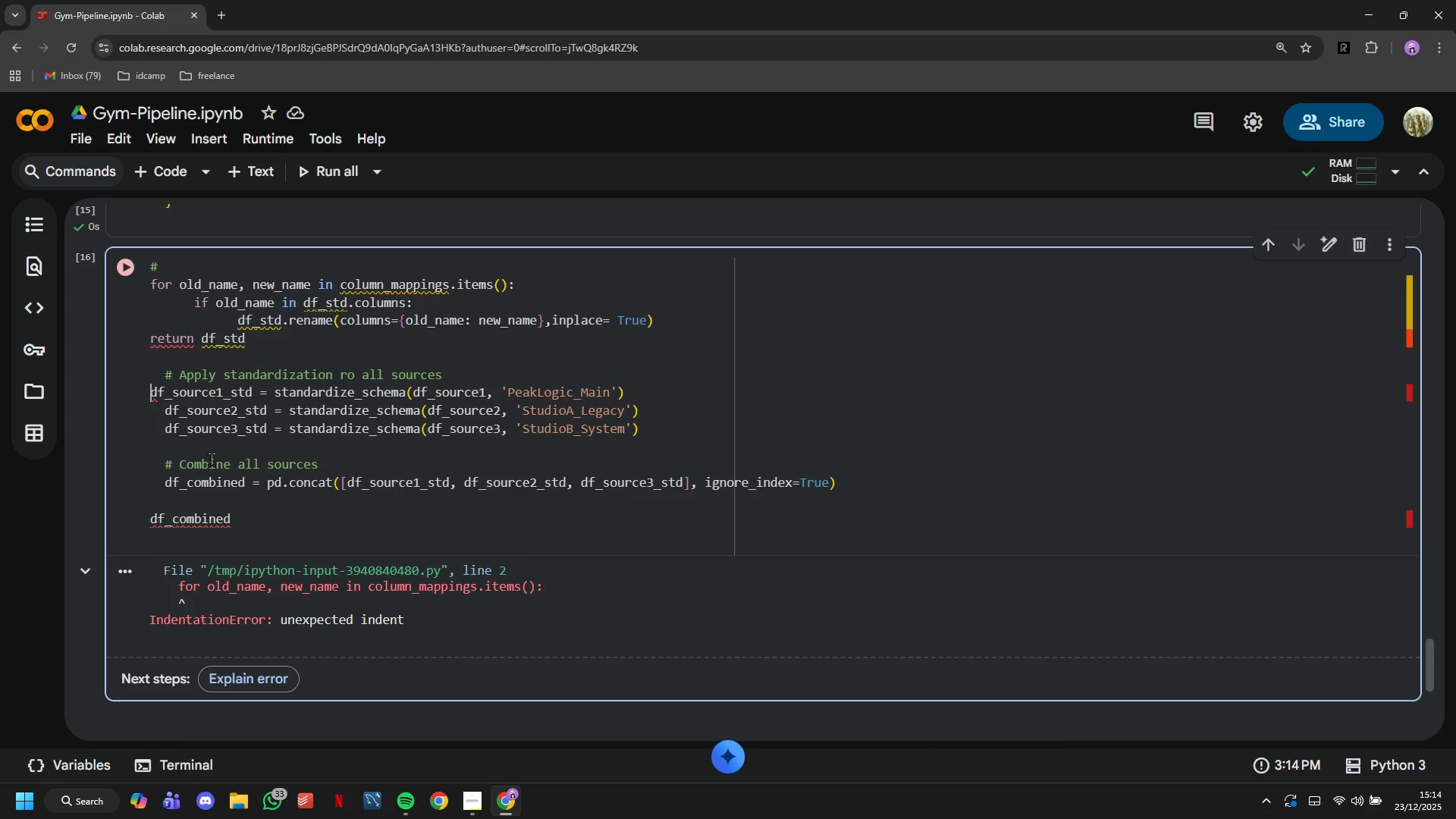 
key(Backspace)
 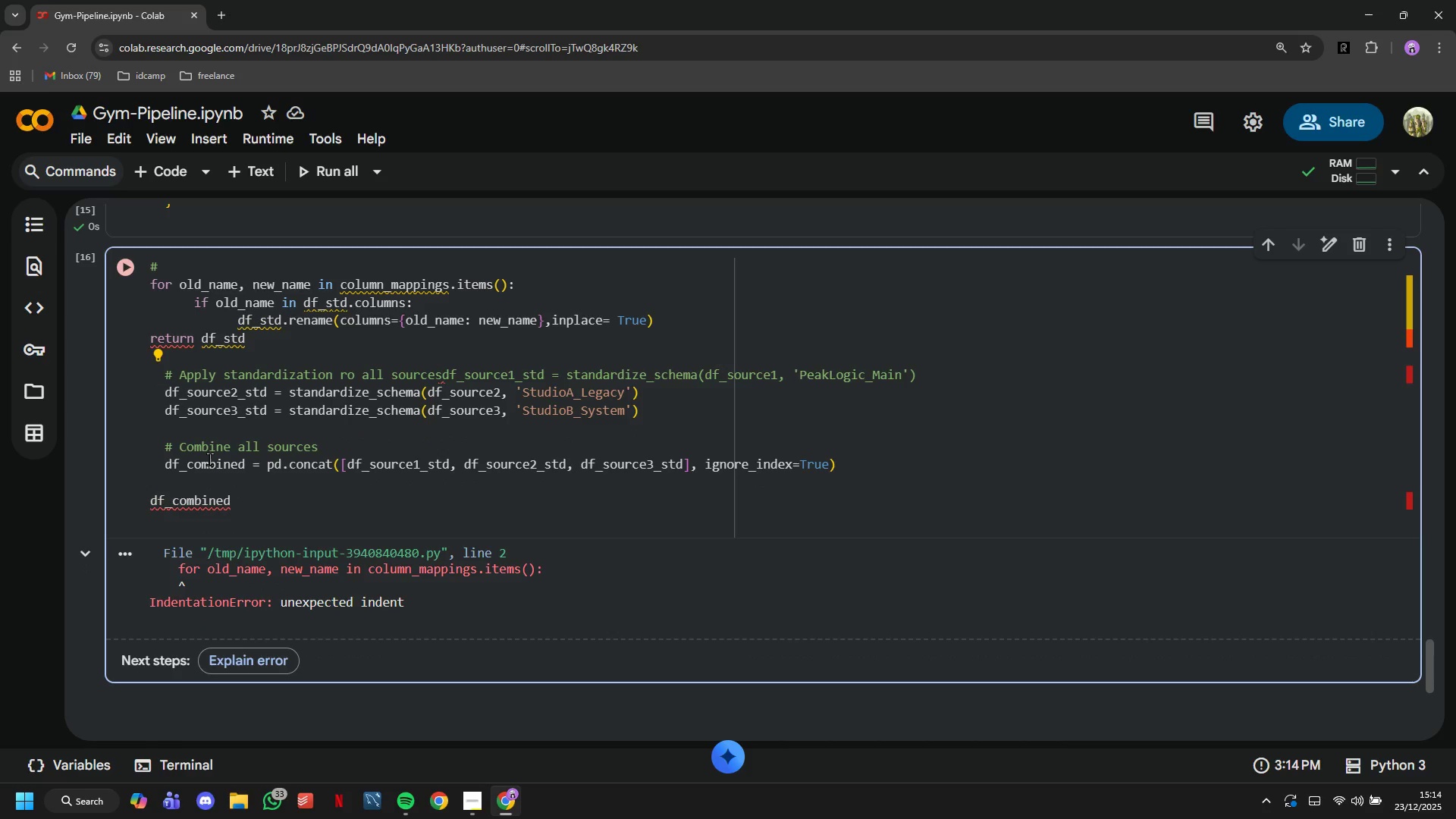 
key(Enter)
 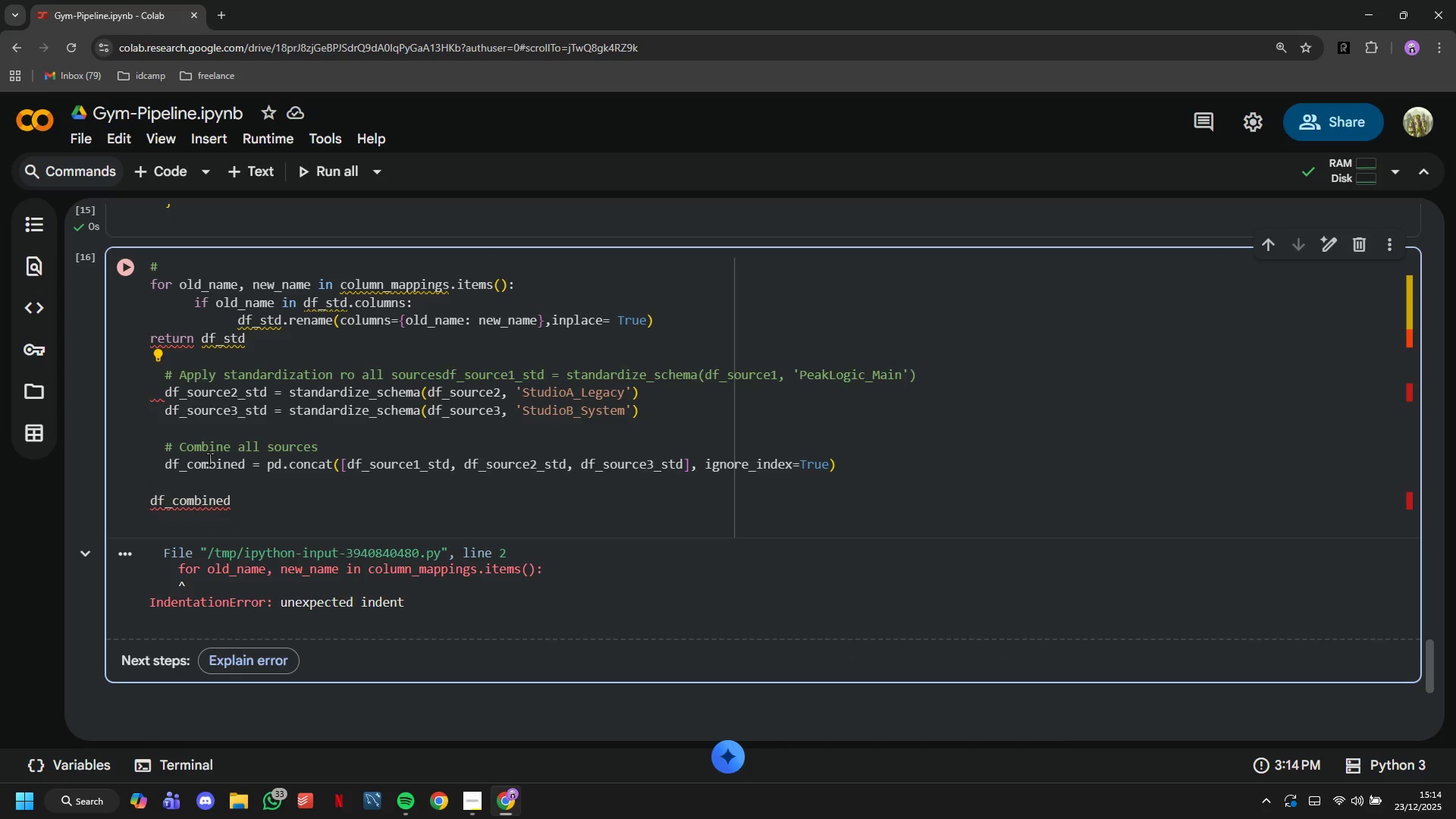 
key(ArrowDown)
 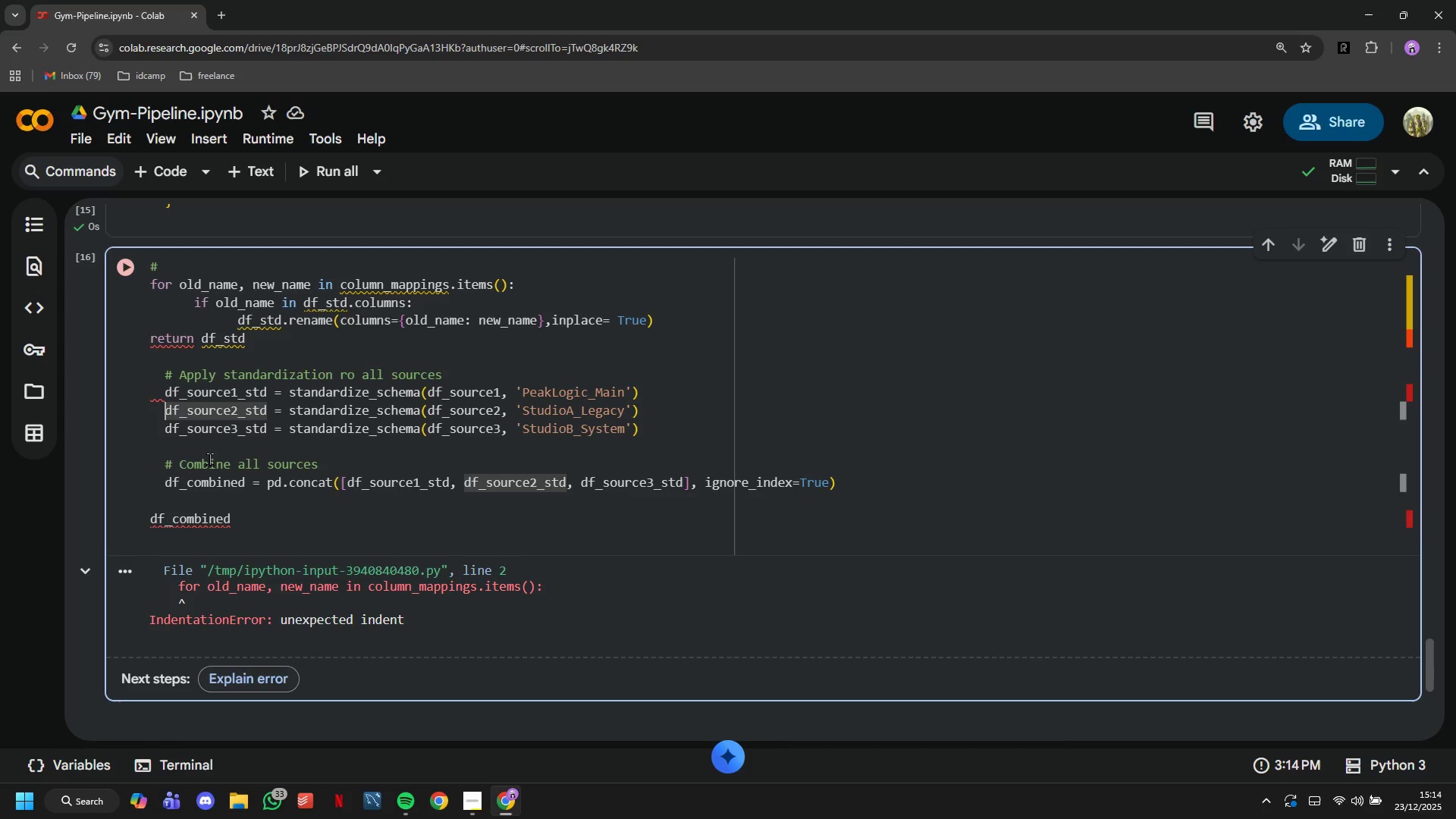 
key(ArrowUp)
 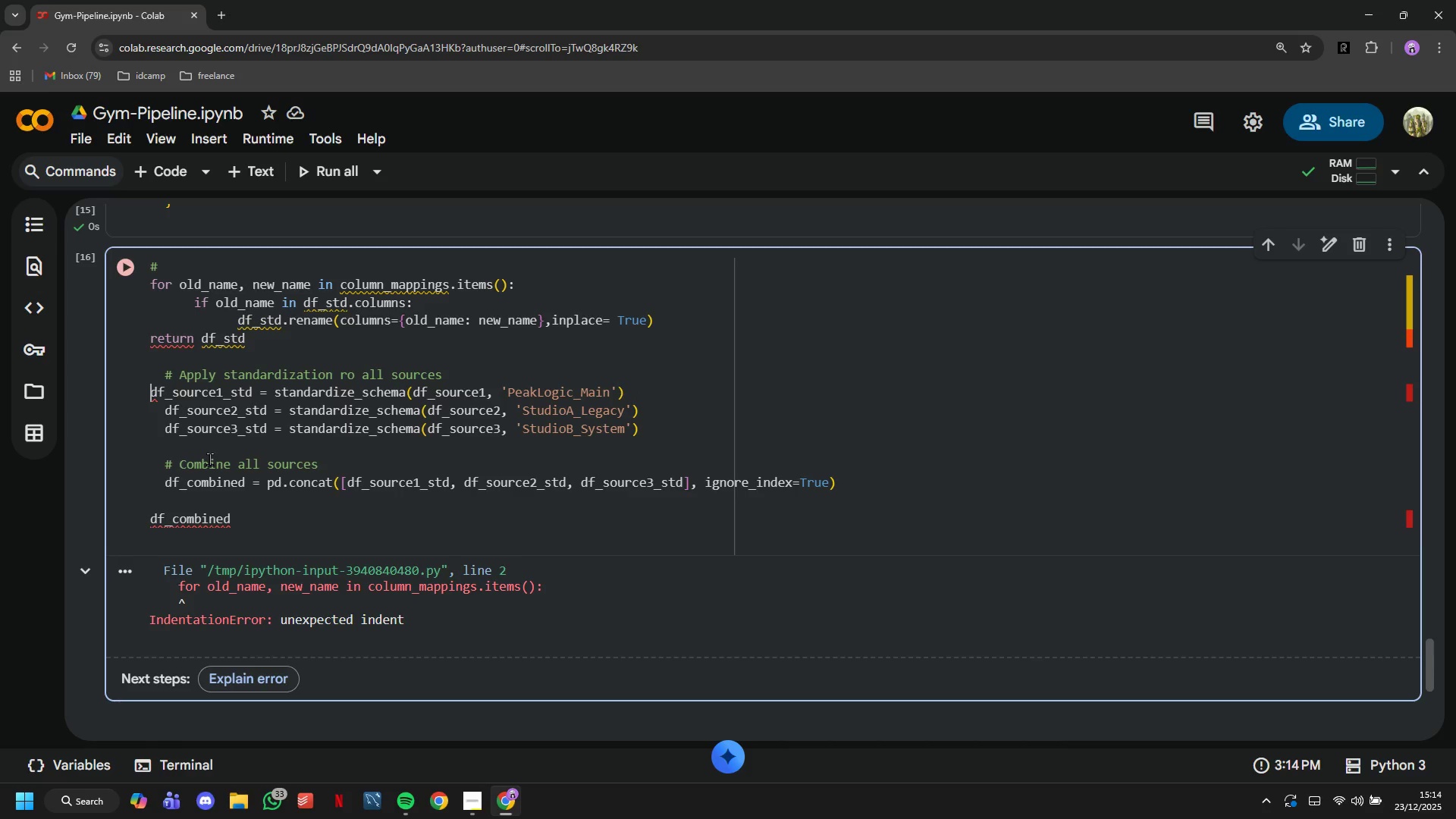 
key(Backspace)
 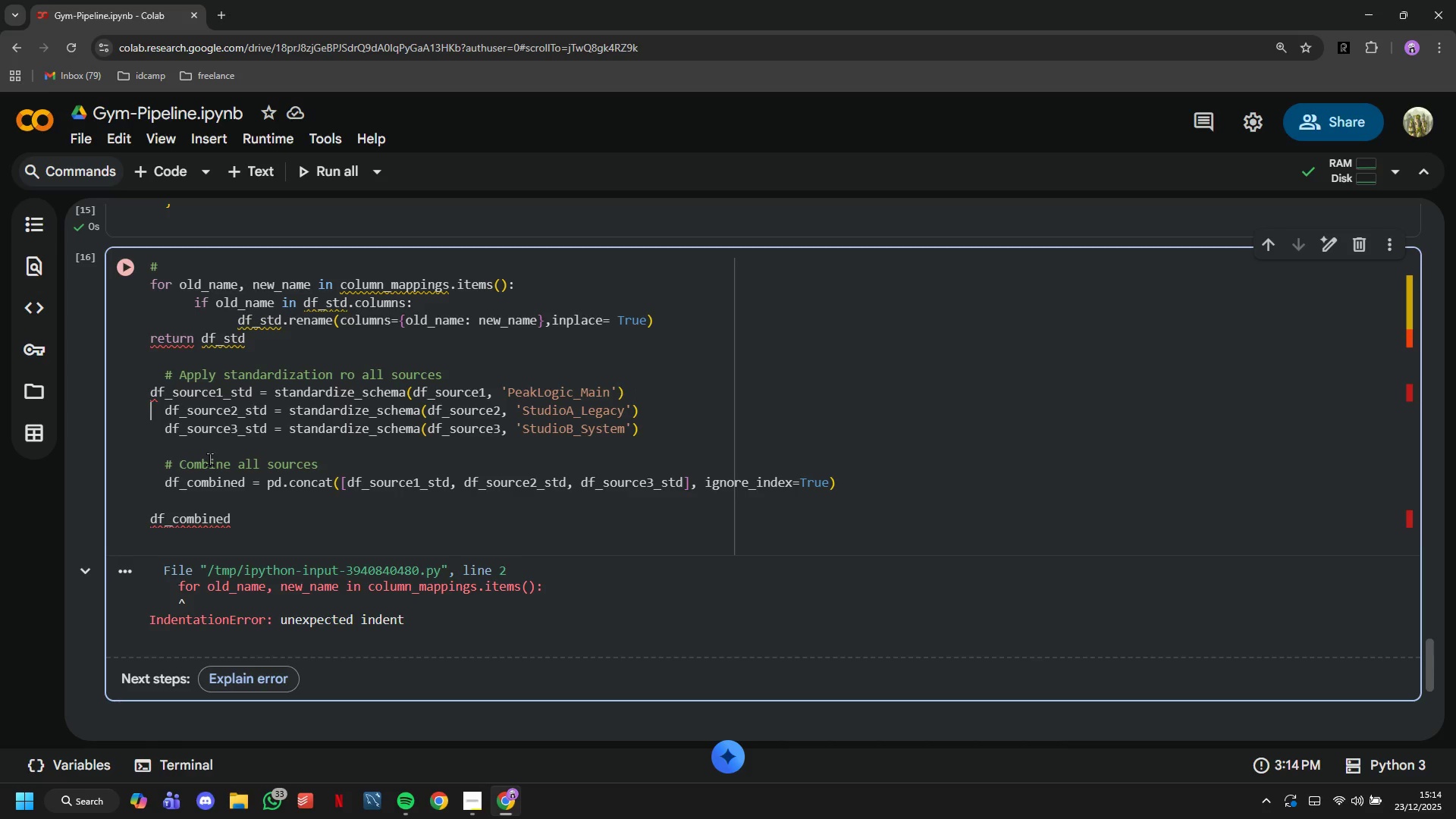 
key(ArrowDown)
 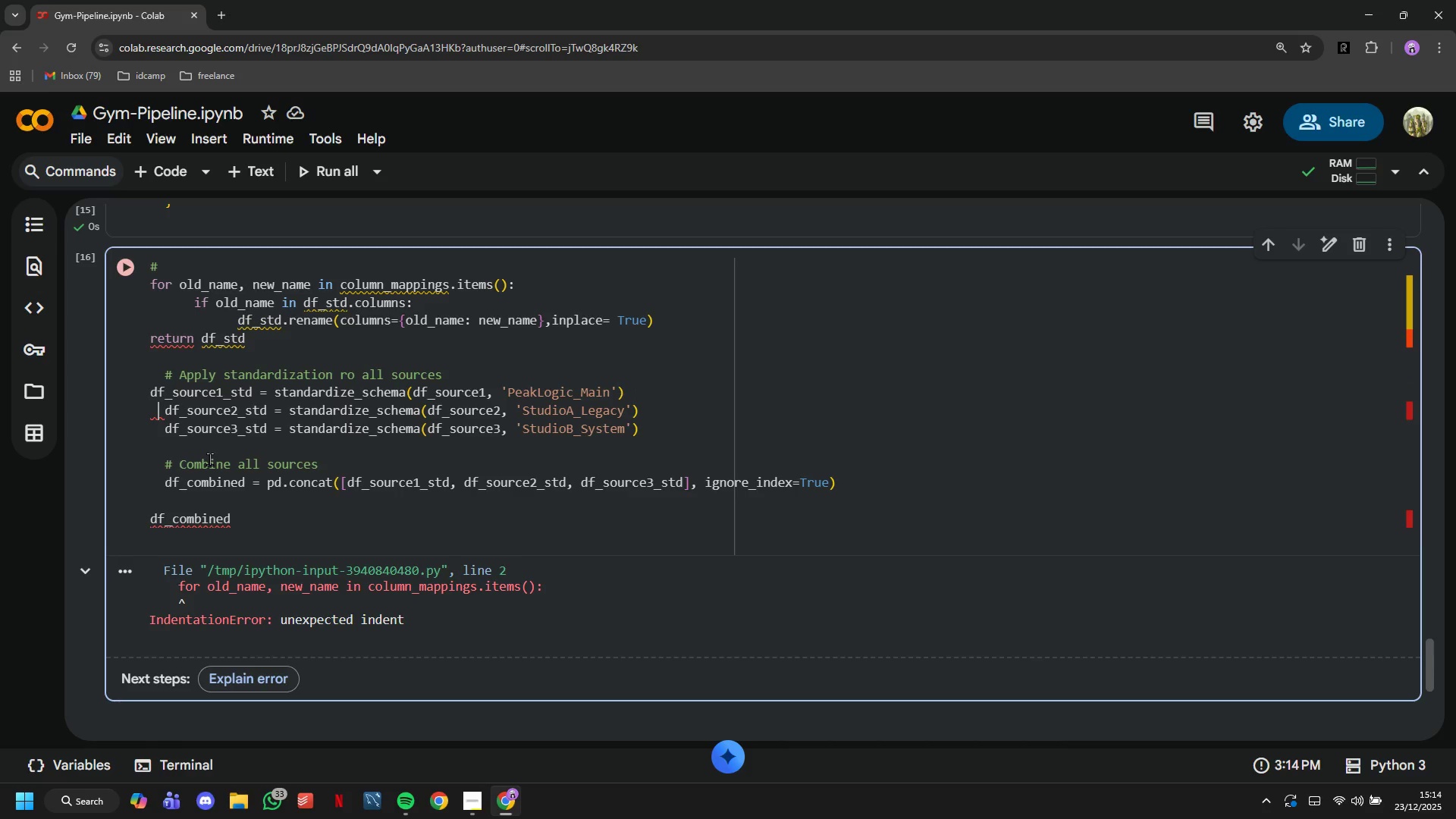 
key(ArrowRight)
 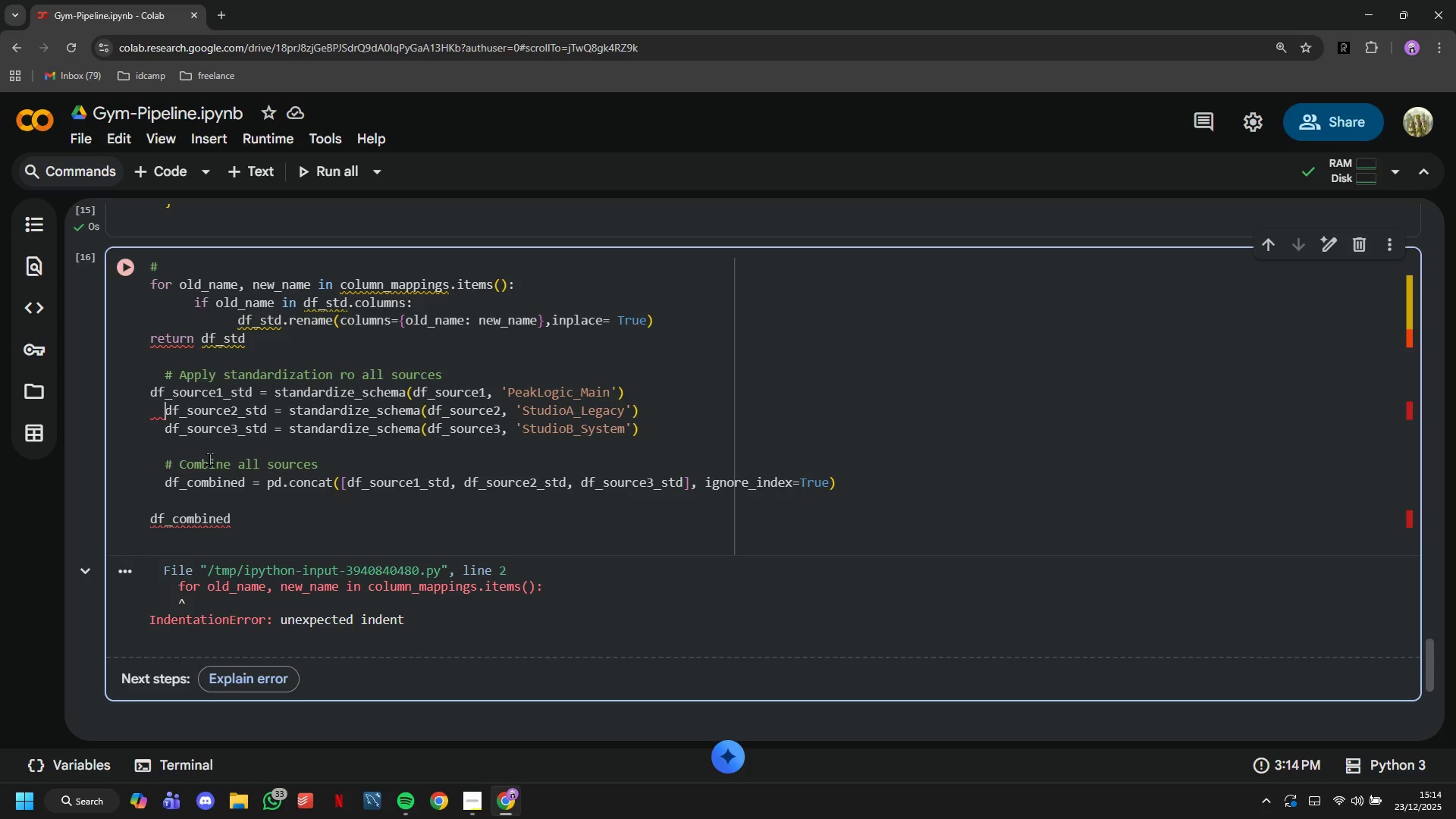 
key(ArrowRight)
 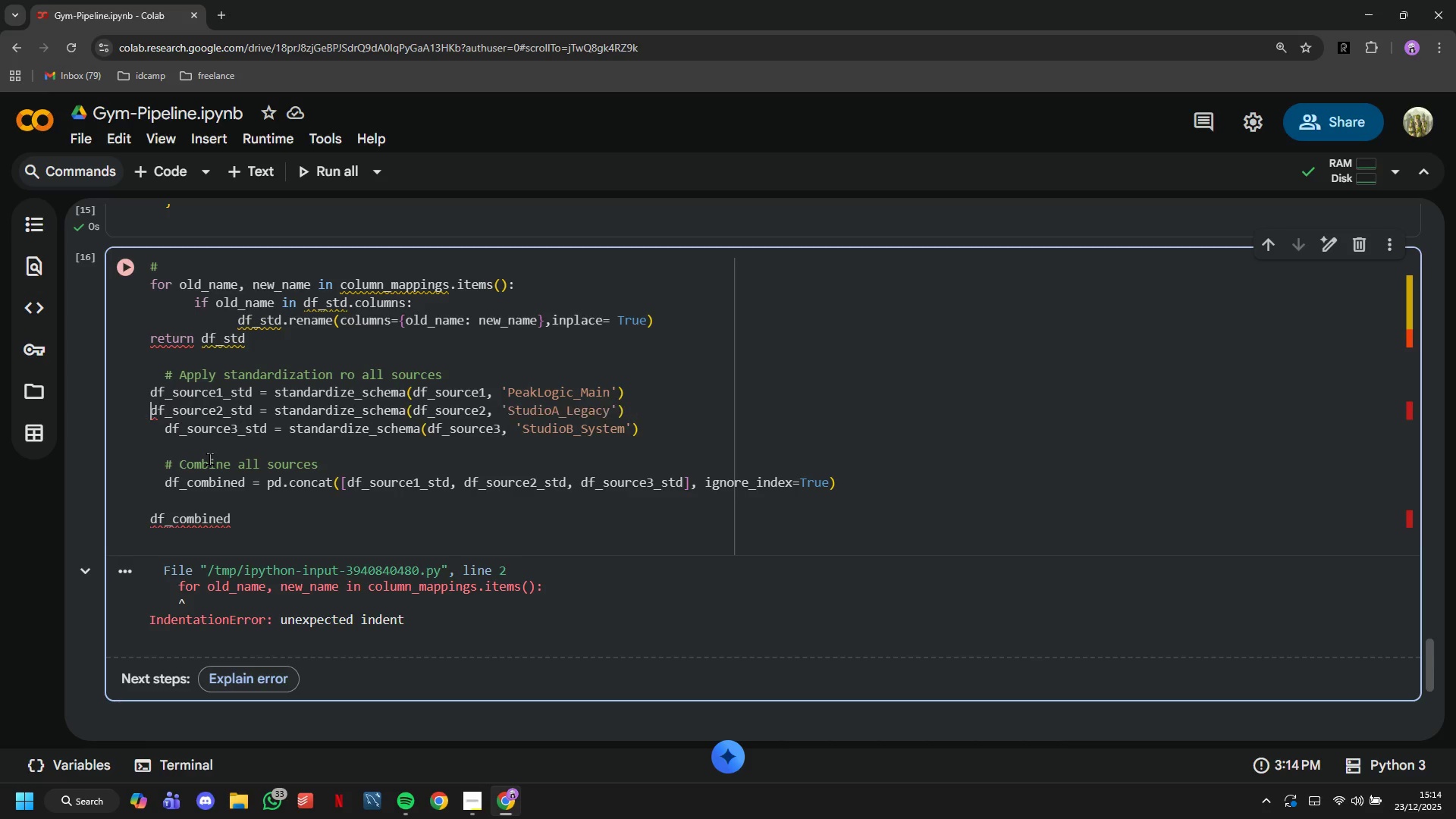 
key(Backspace)
 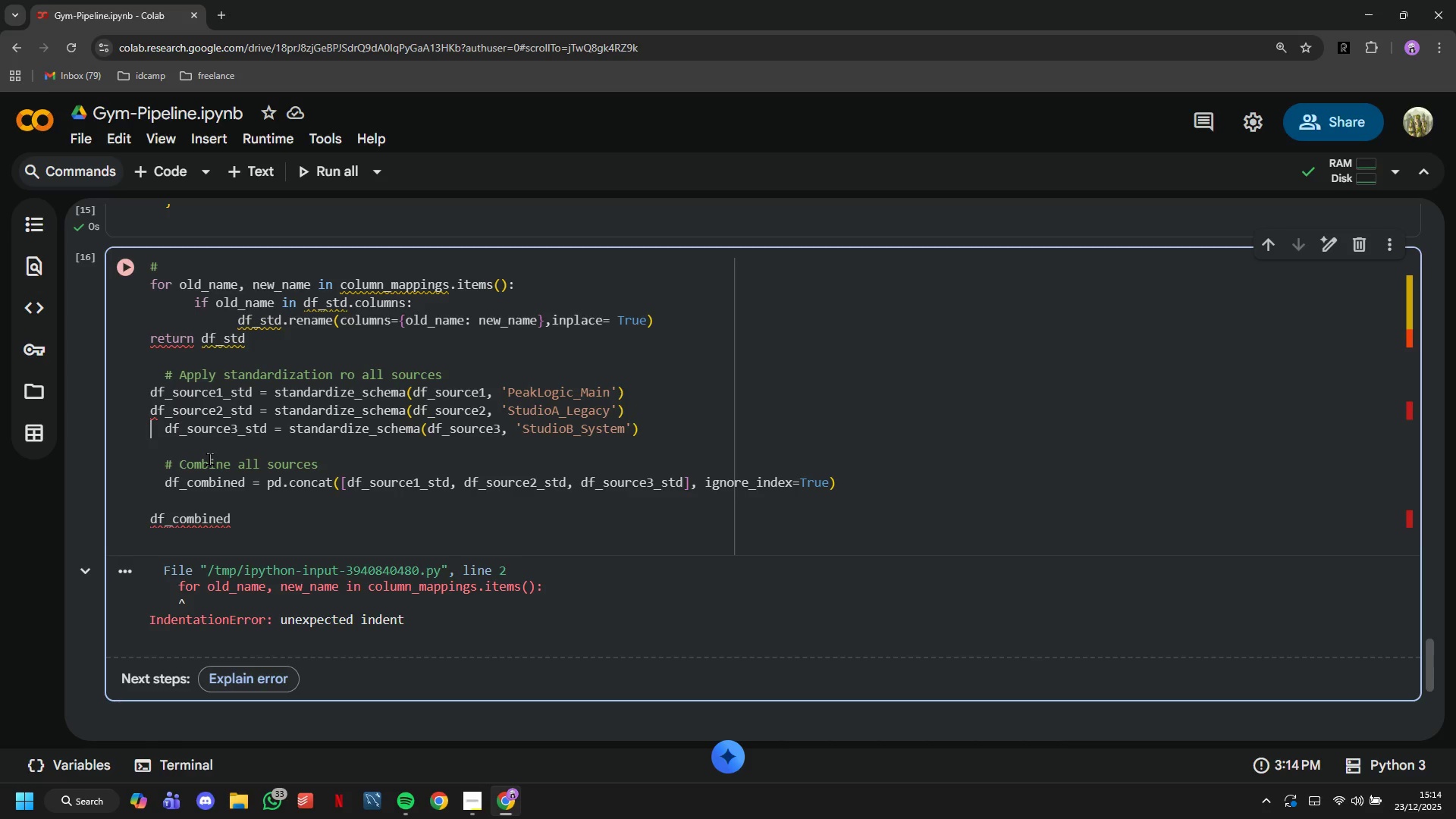 
key(ArrowDown)
 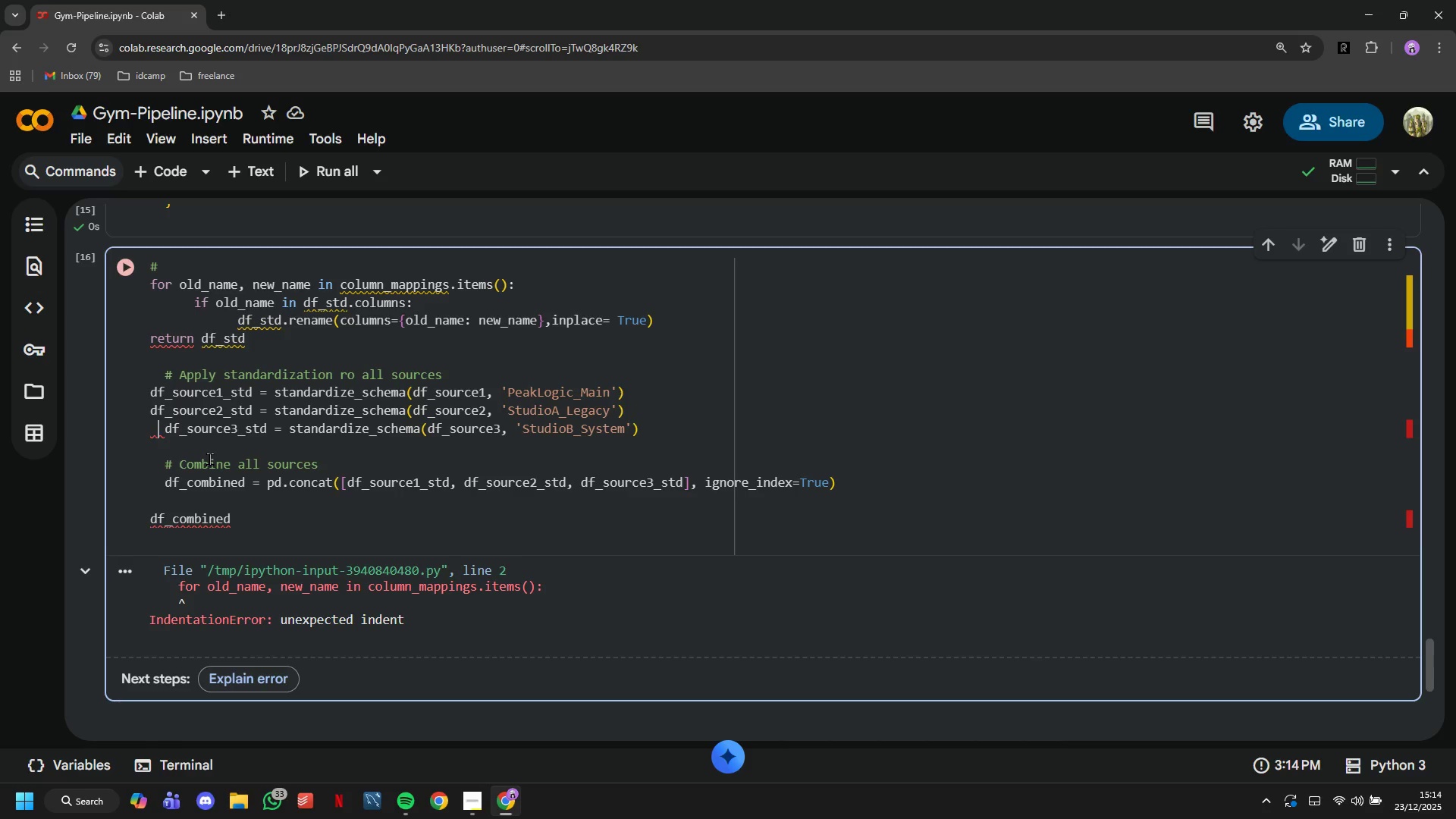 
key(ArrowRight)
 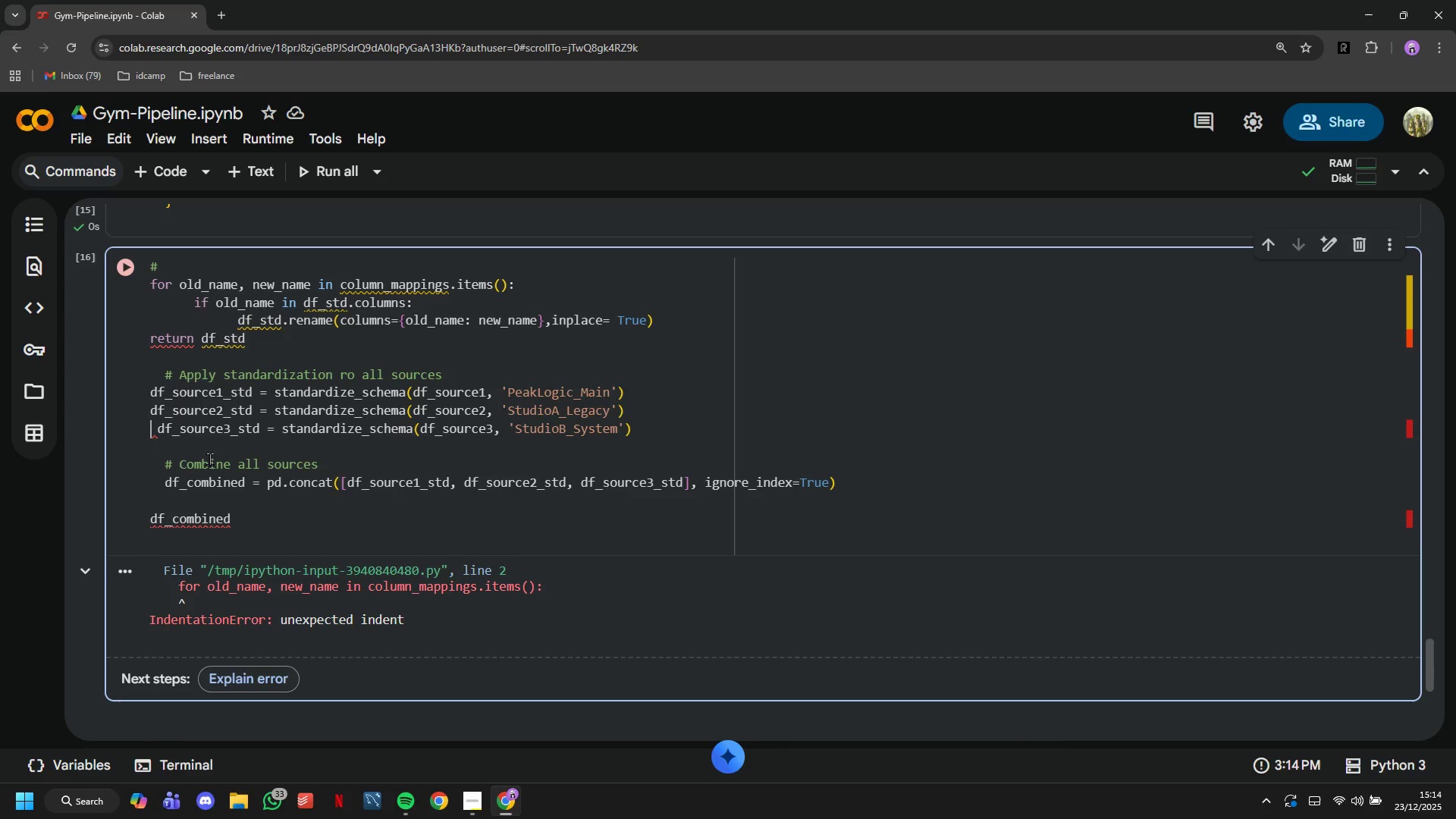 
key(Backspace)
 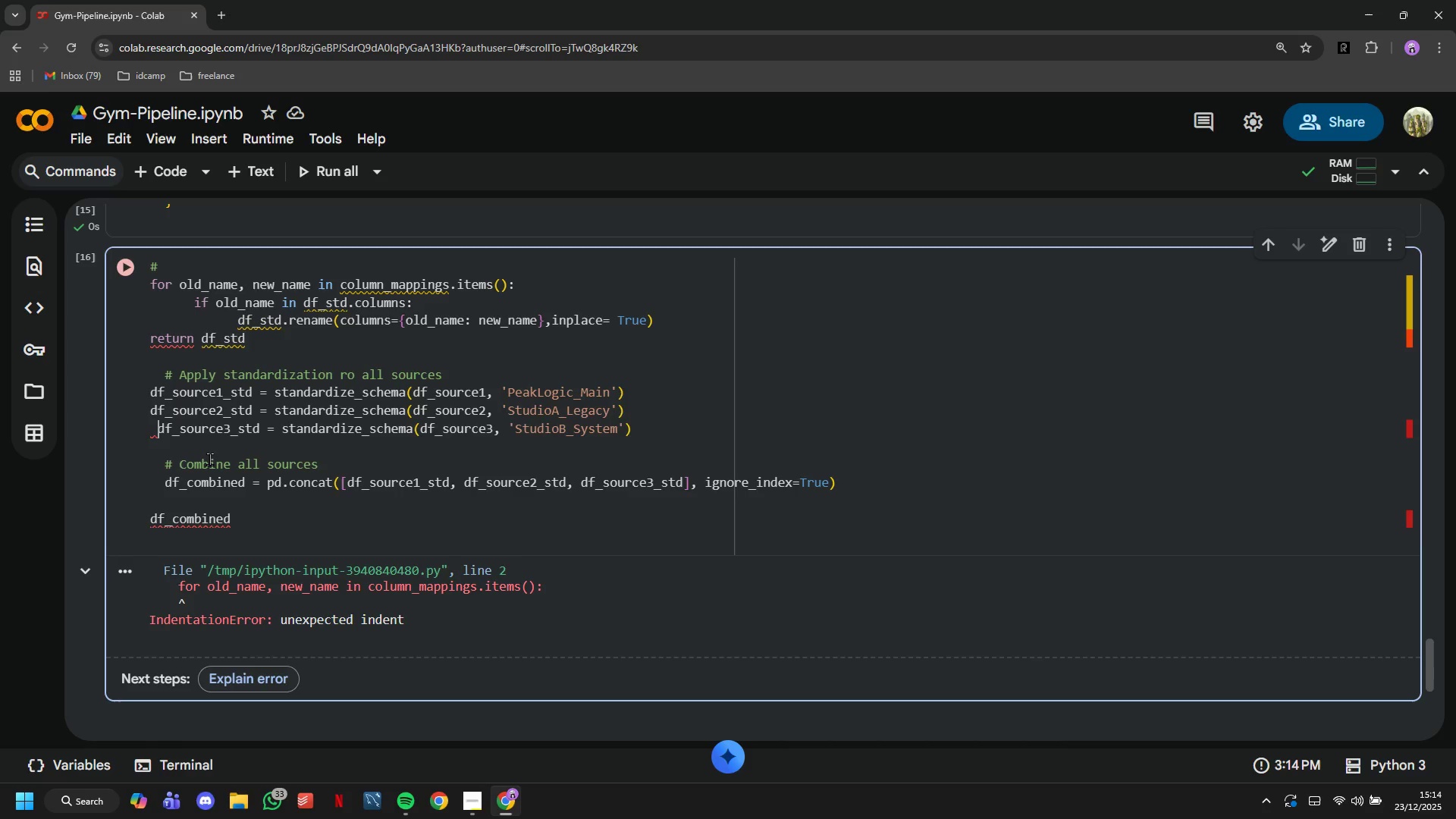 
key(ArrowRight)
 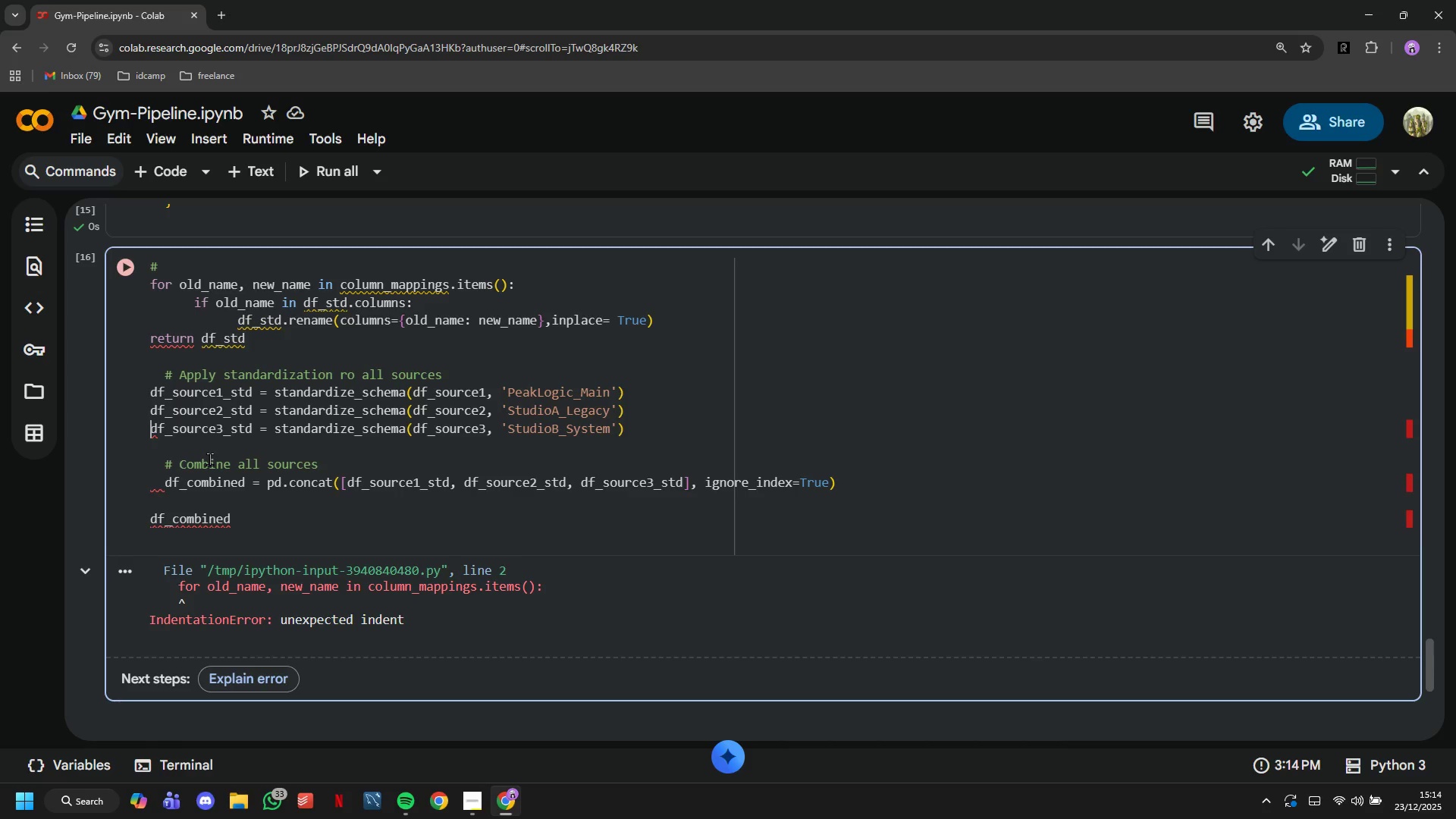 
key(Backspace)
 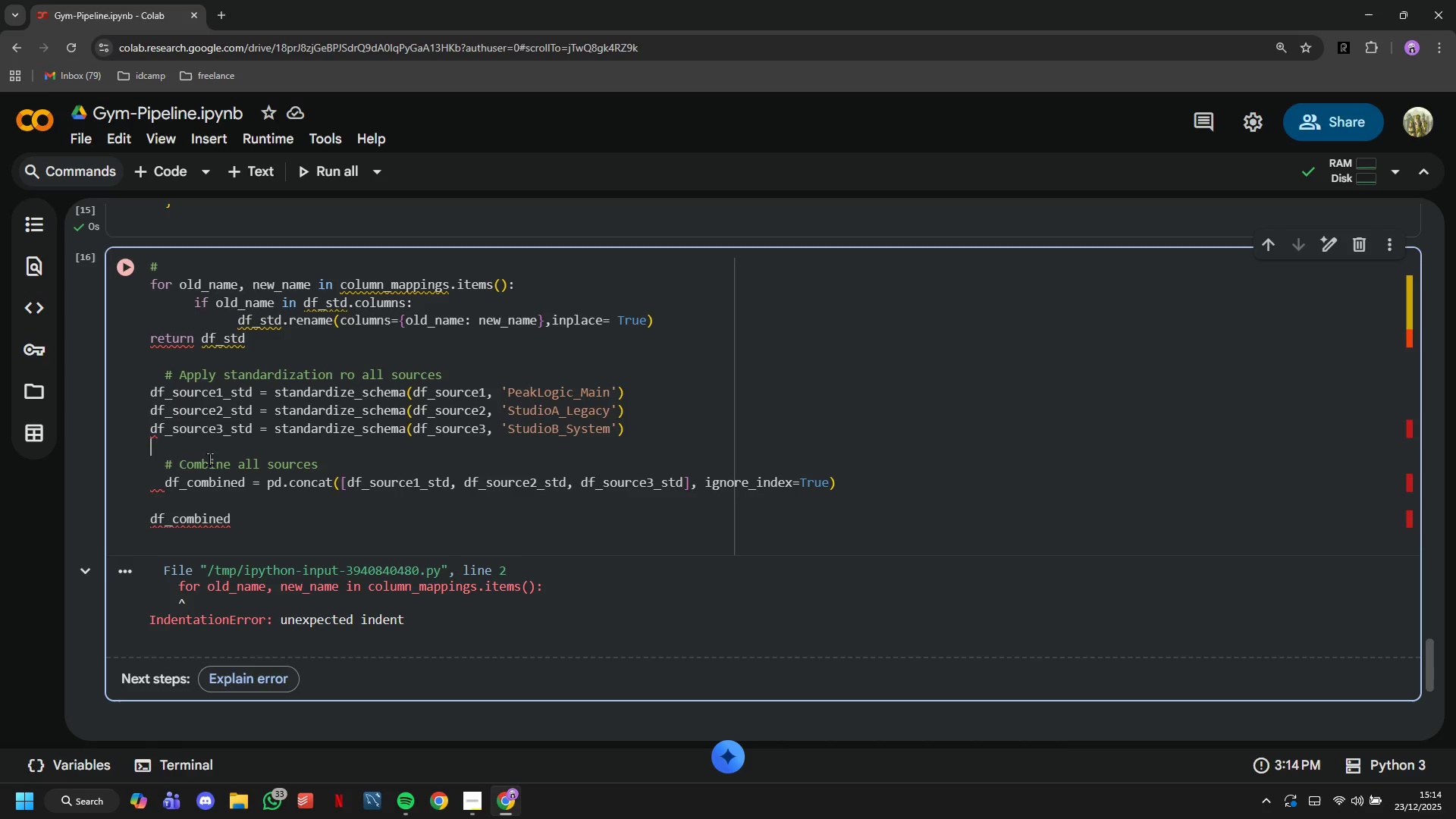 
key(ArrowDown)
 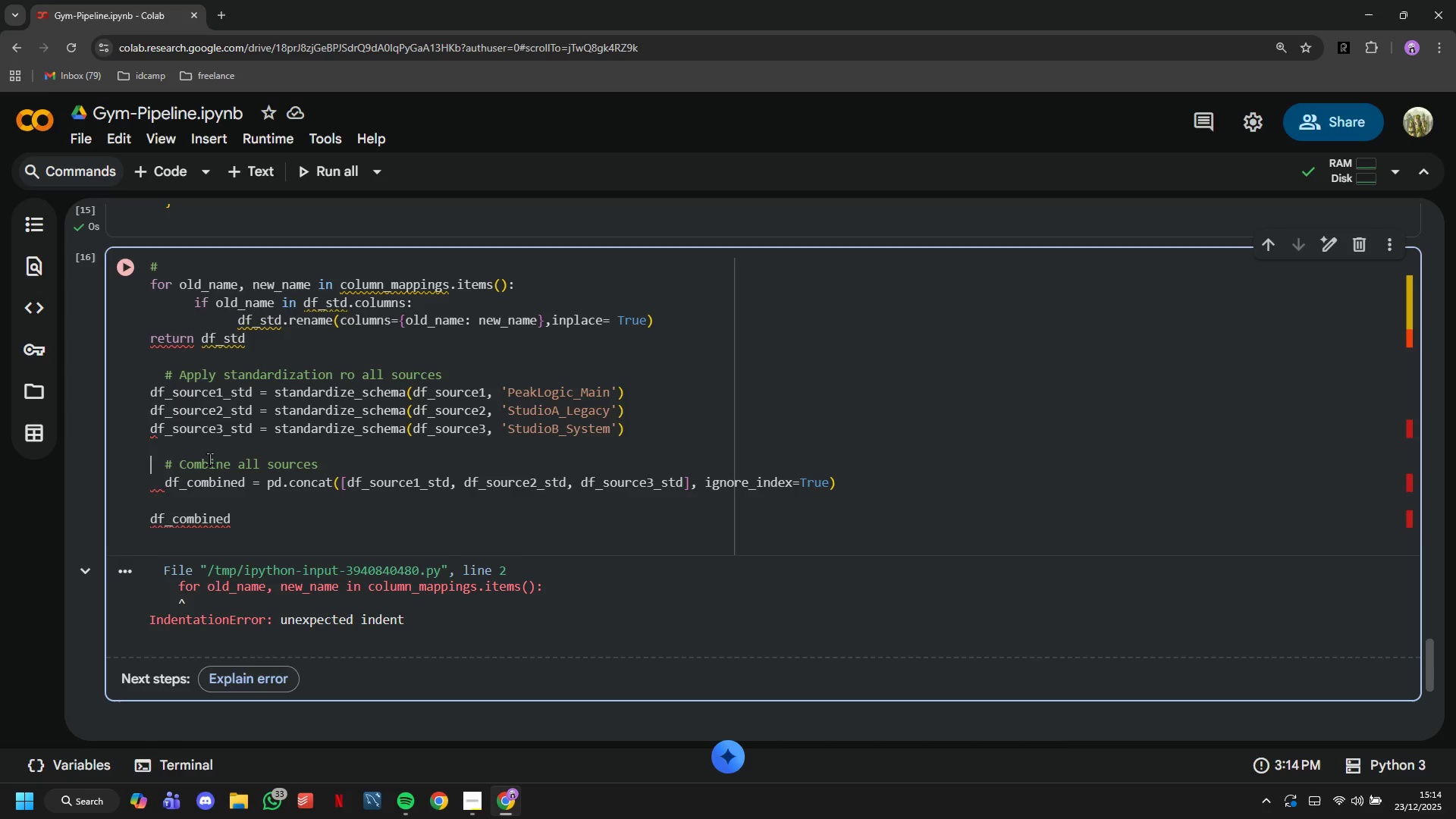 
key(ArrowDown)
 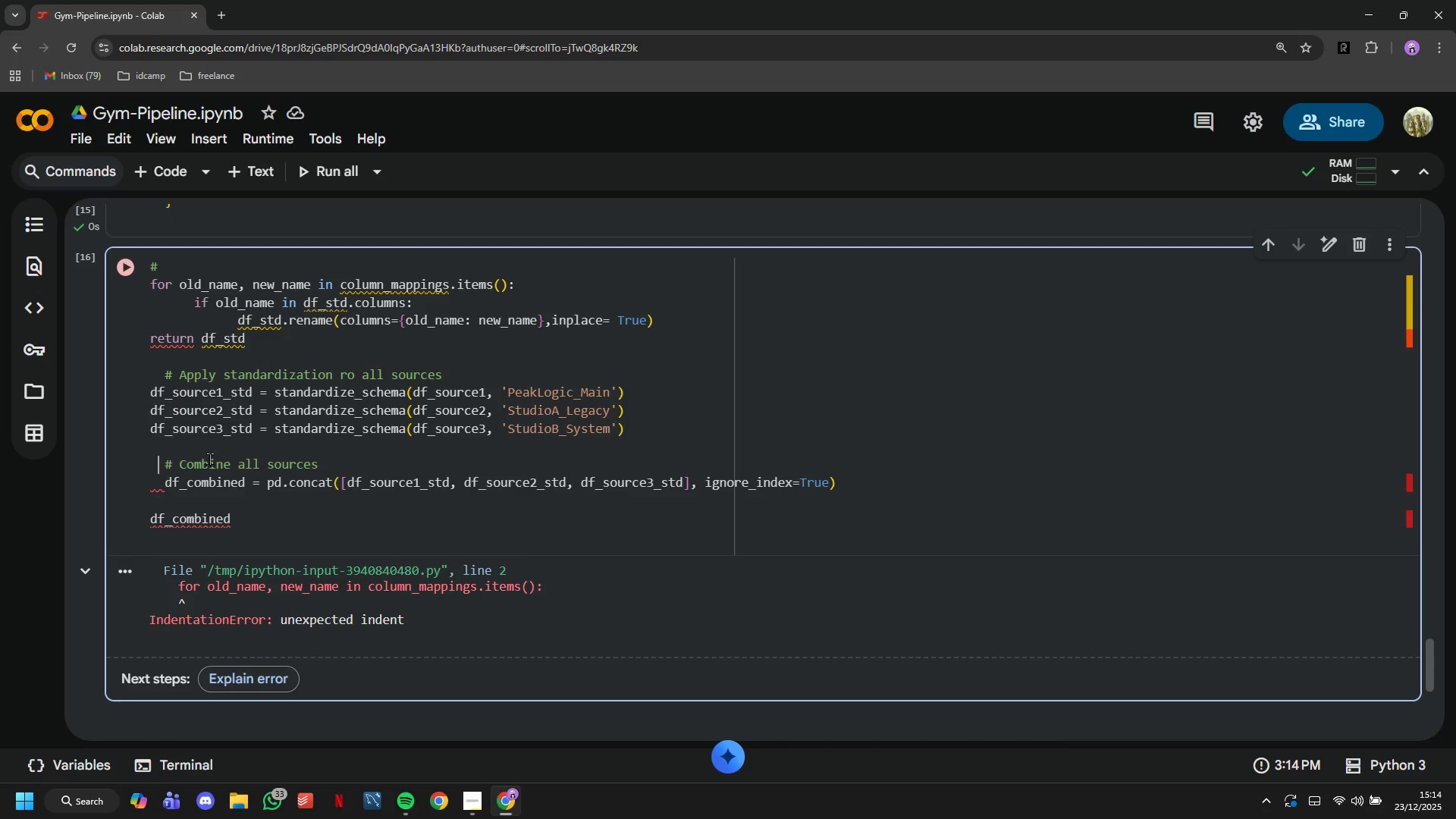 
key(ArrowRight)
 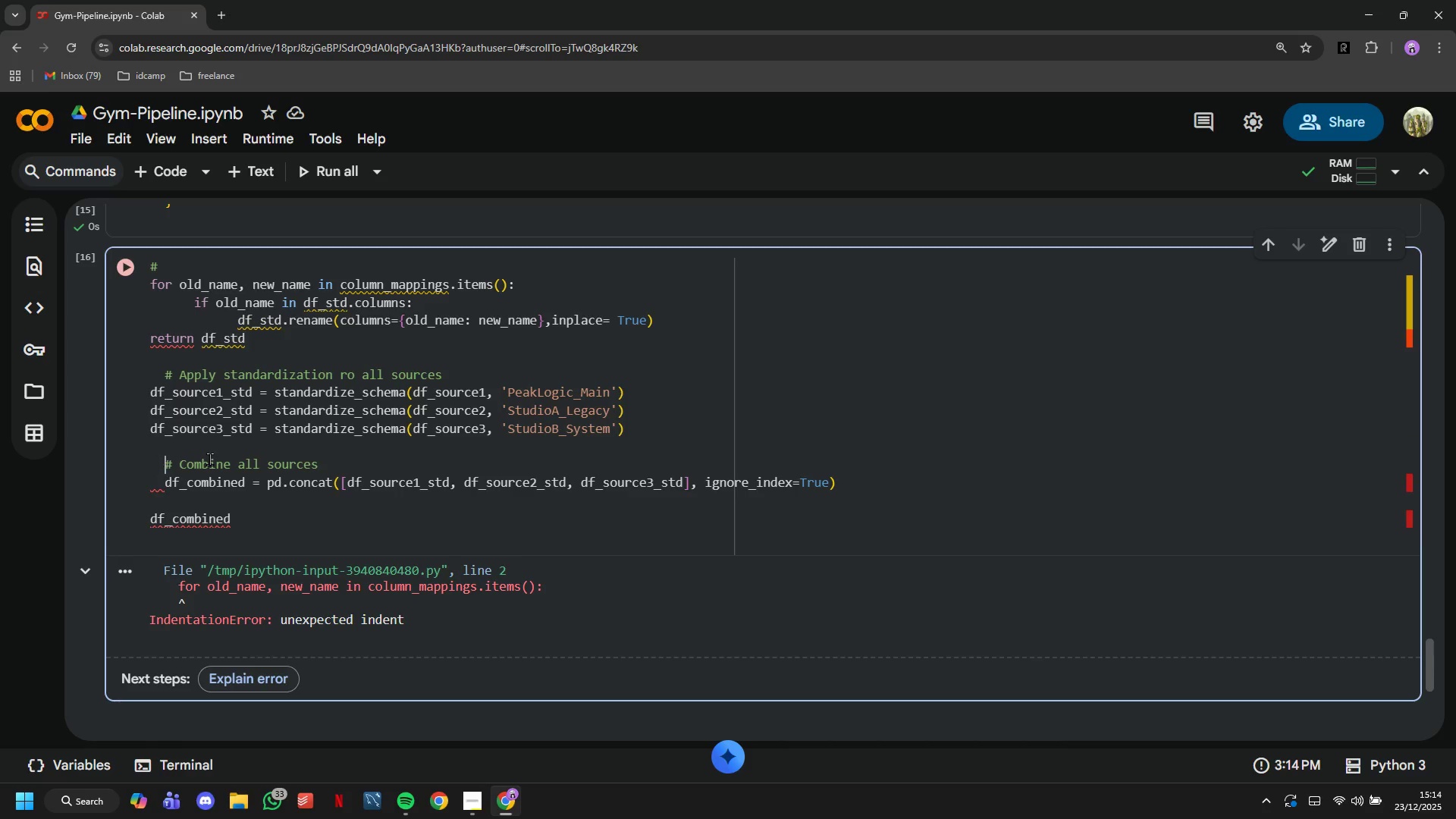 
key(ArrowRight)
 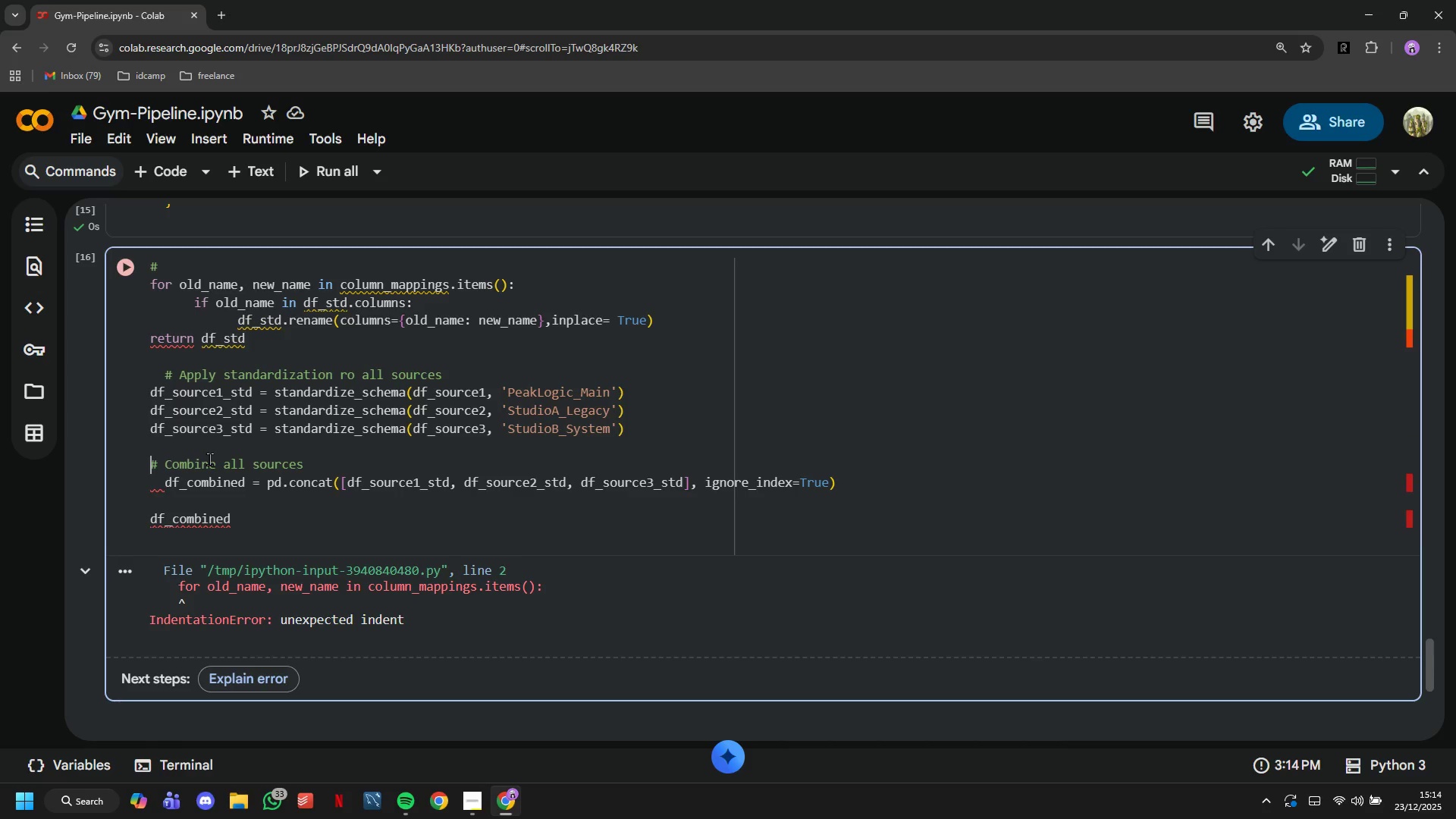 
key(Backspace)
 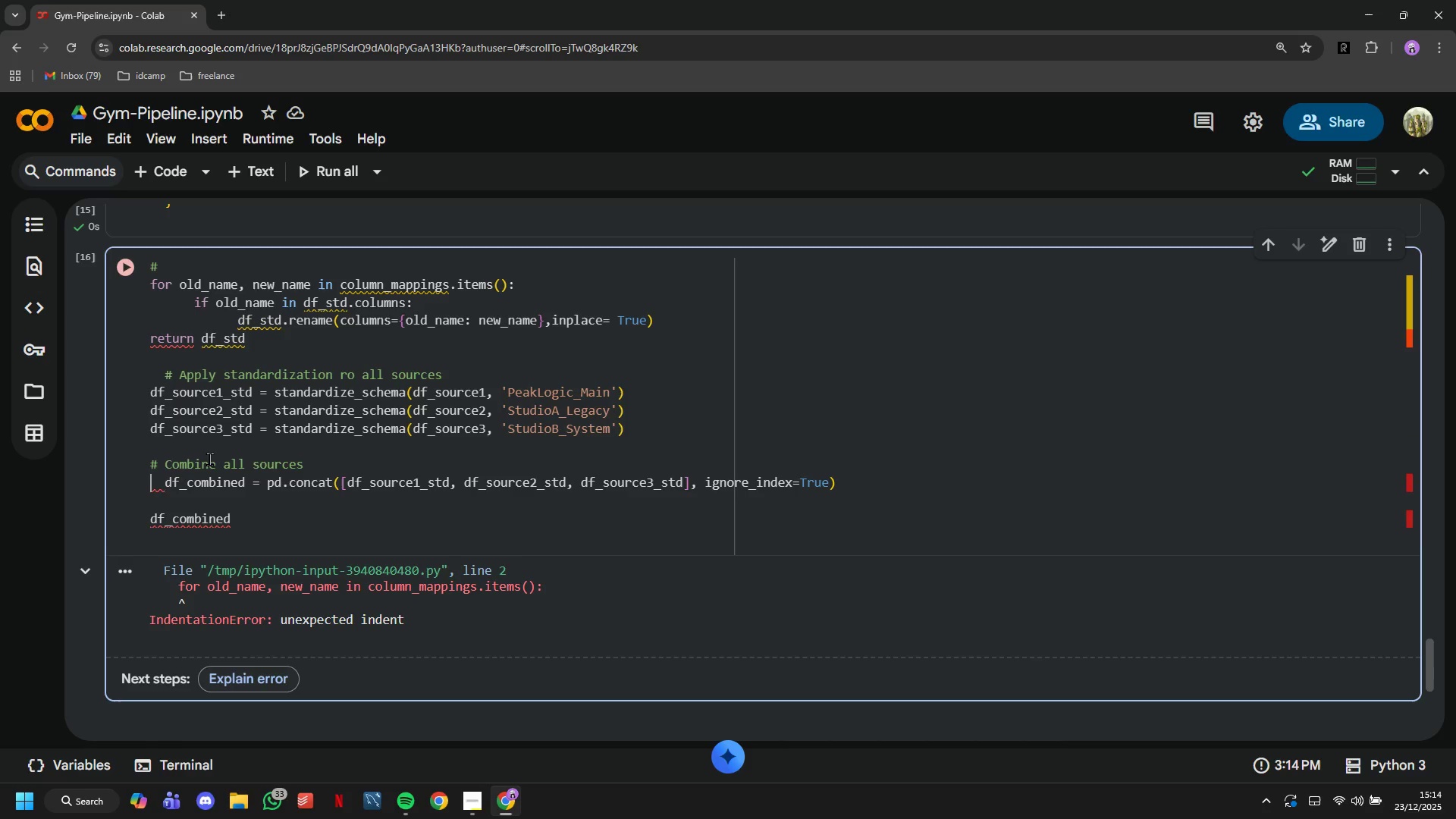 
key(ArrowDown)
 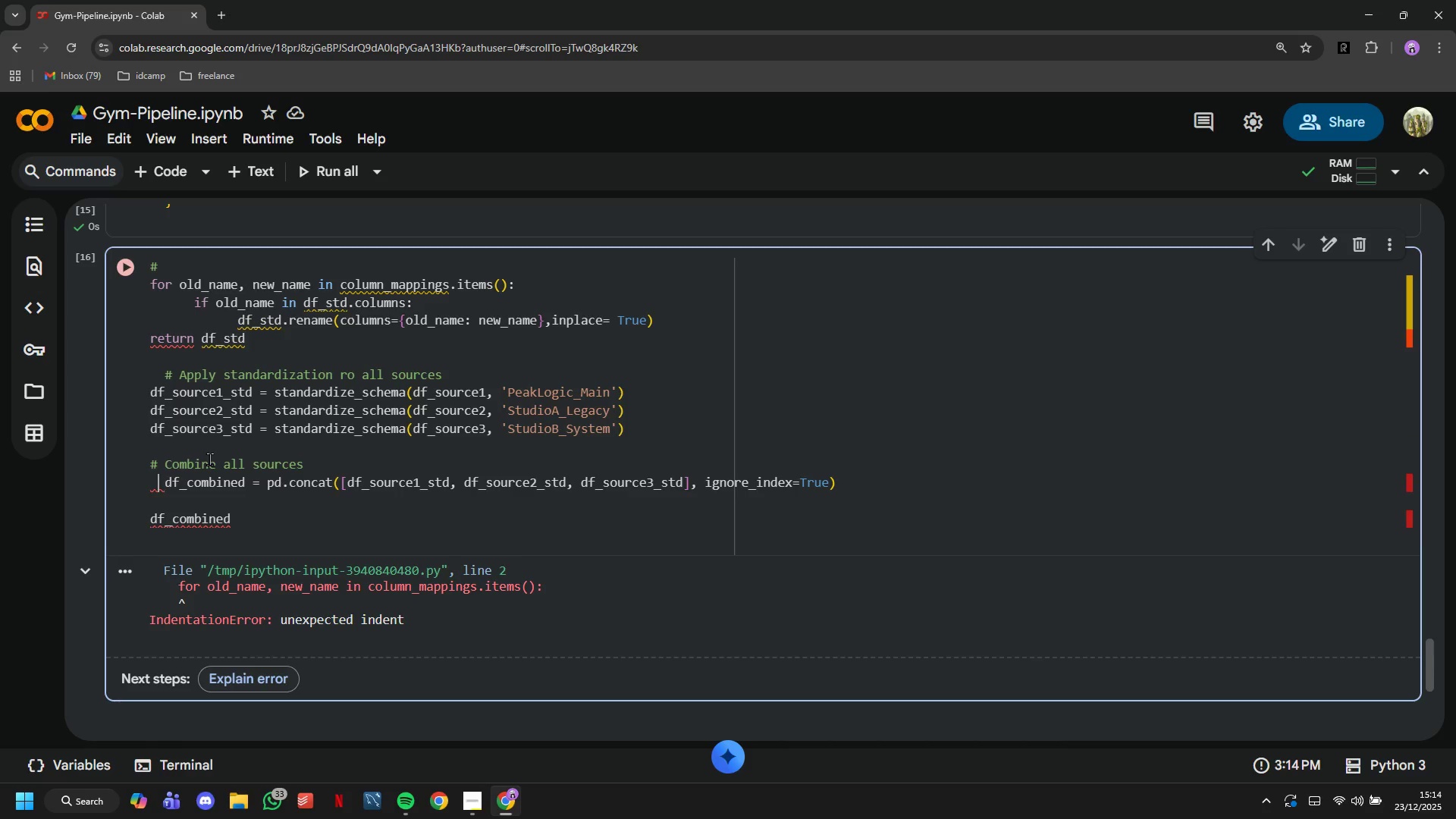 
key(ArrowRight)
 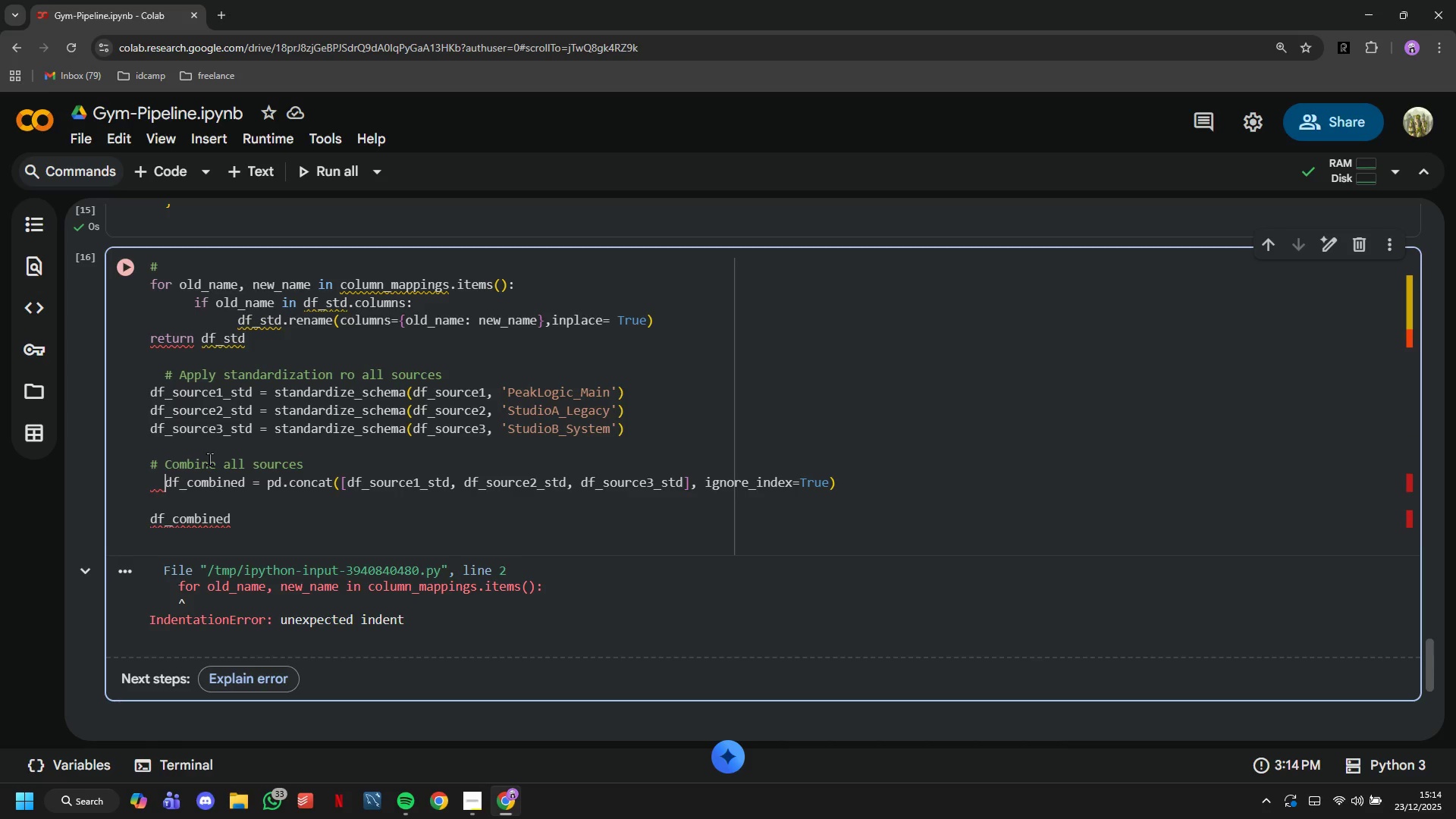 
key(ArrowRight)
 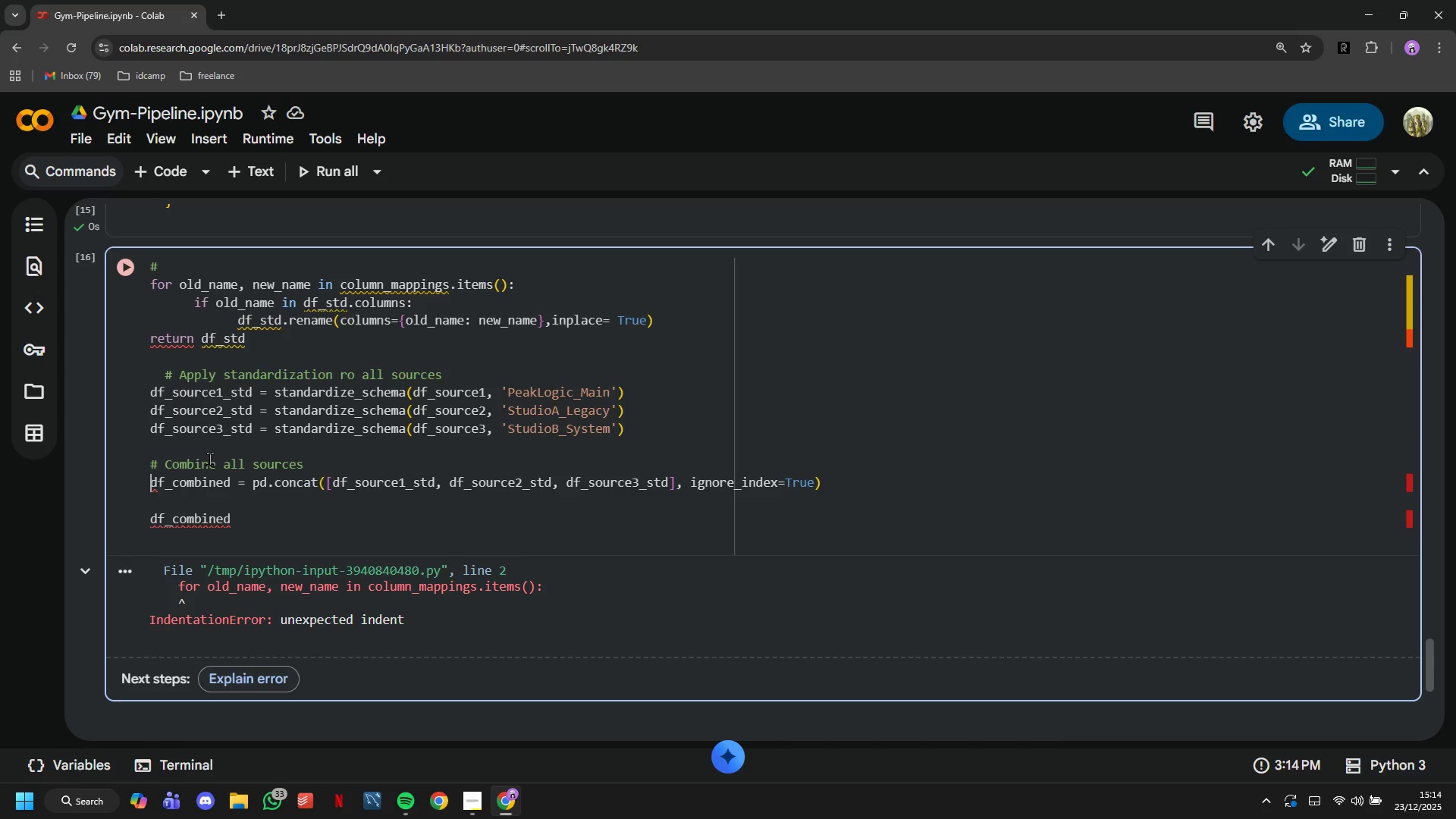 
key(Backspace)
 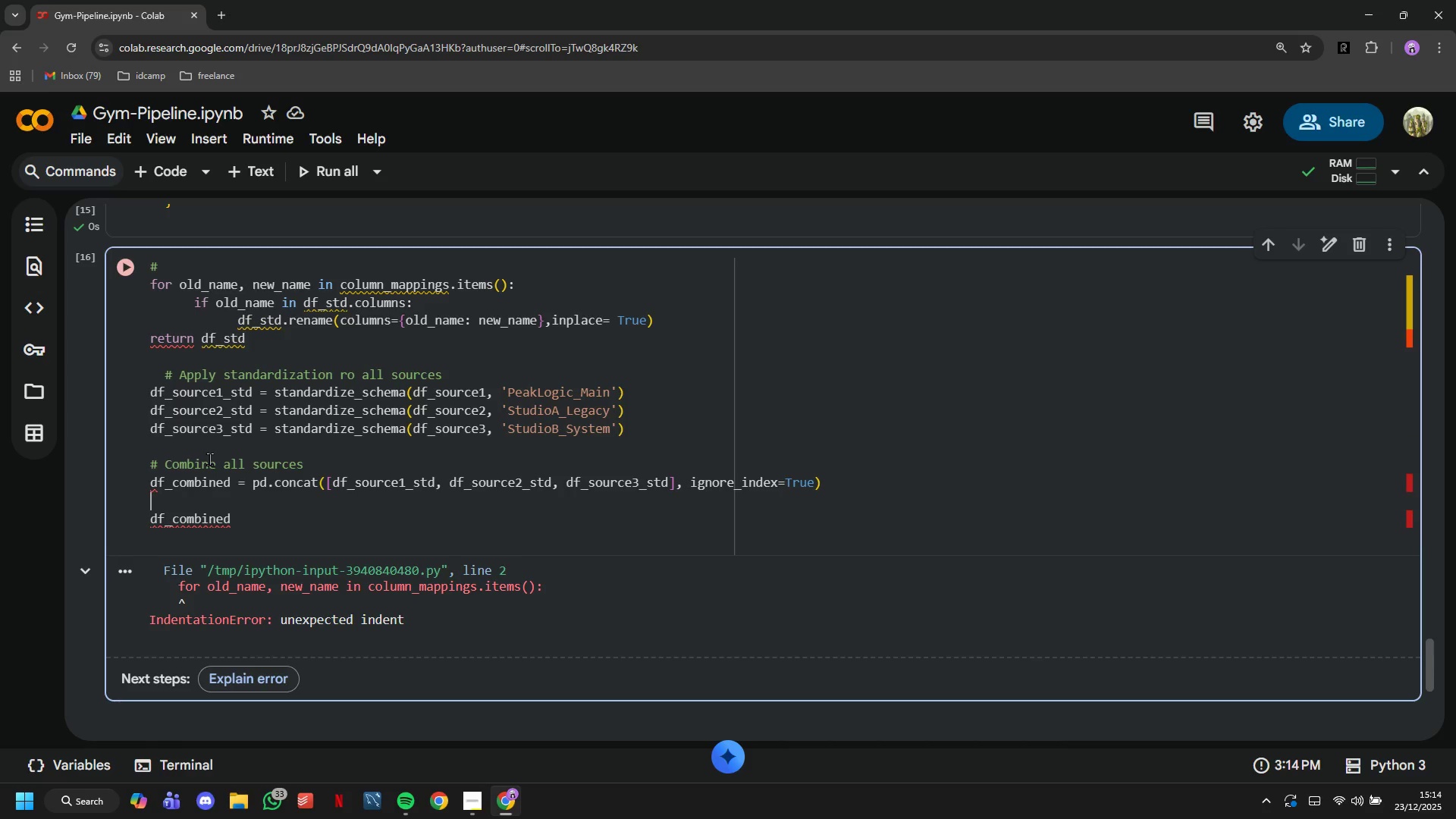 
key(ArrowDown)
 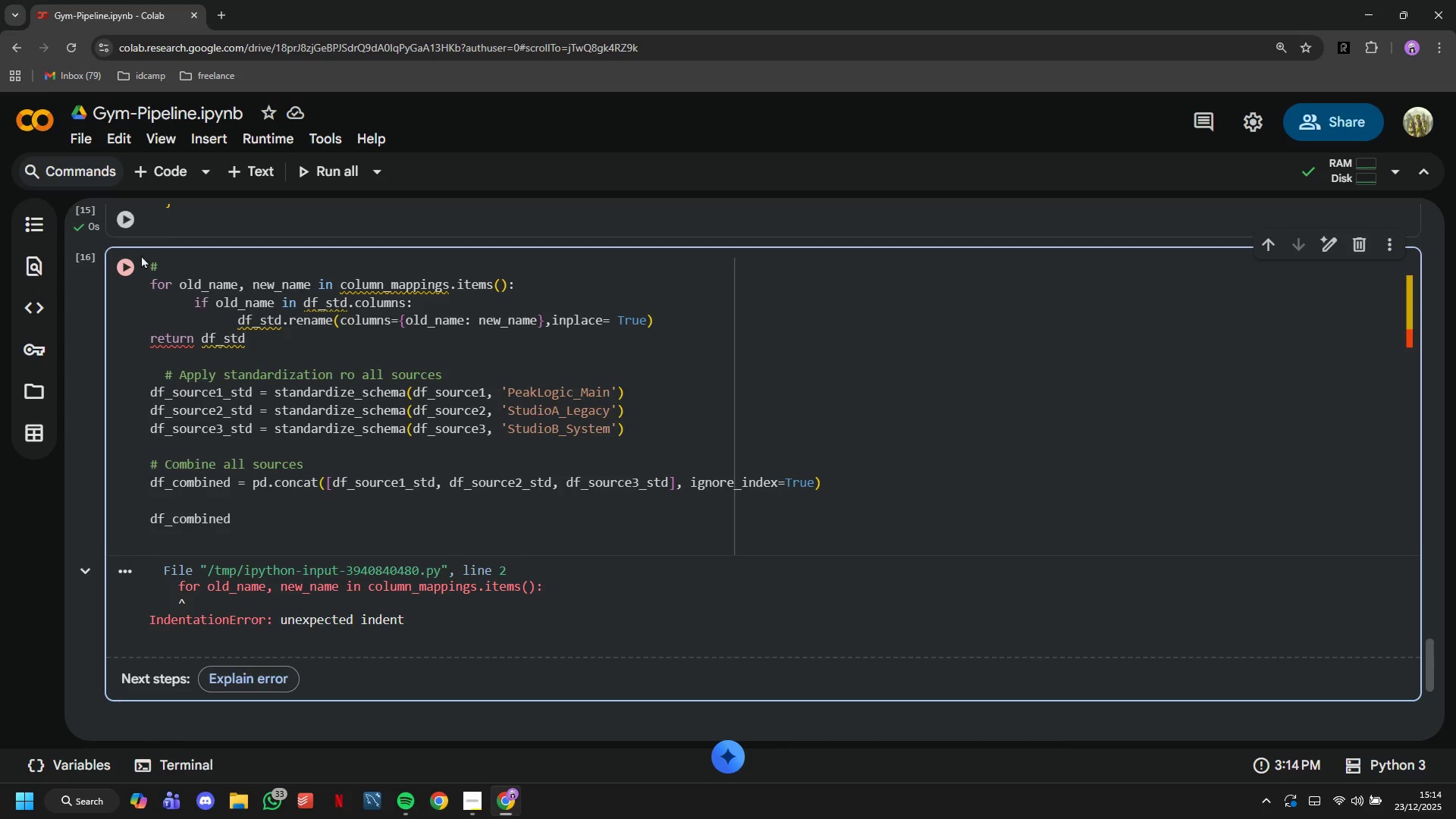 
left_click([124, 263])
 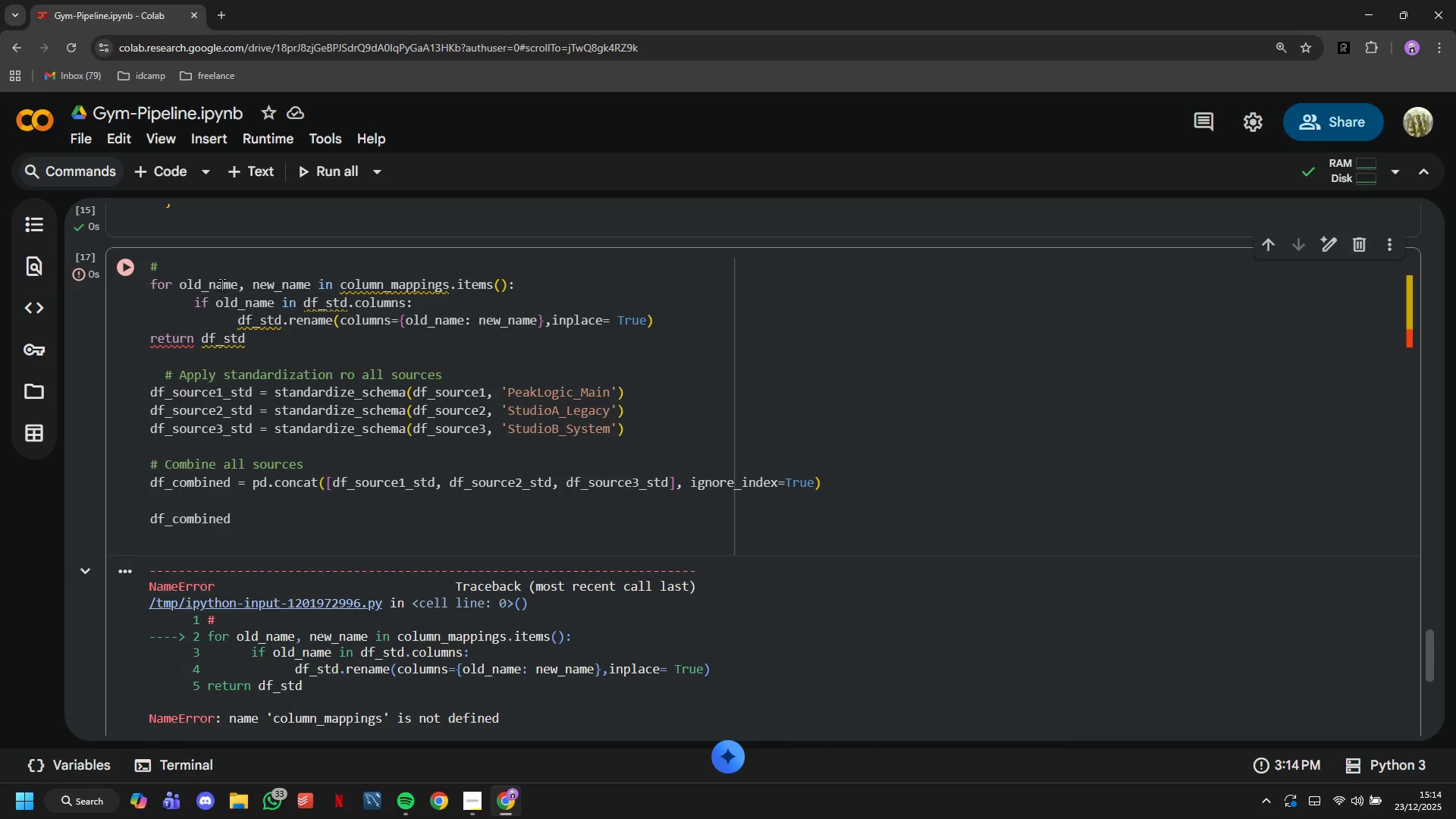 
left_click([221, 284])
 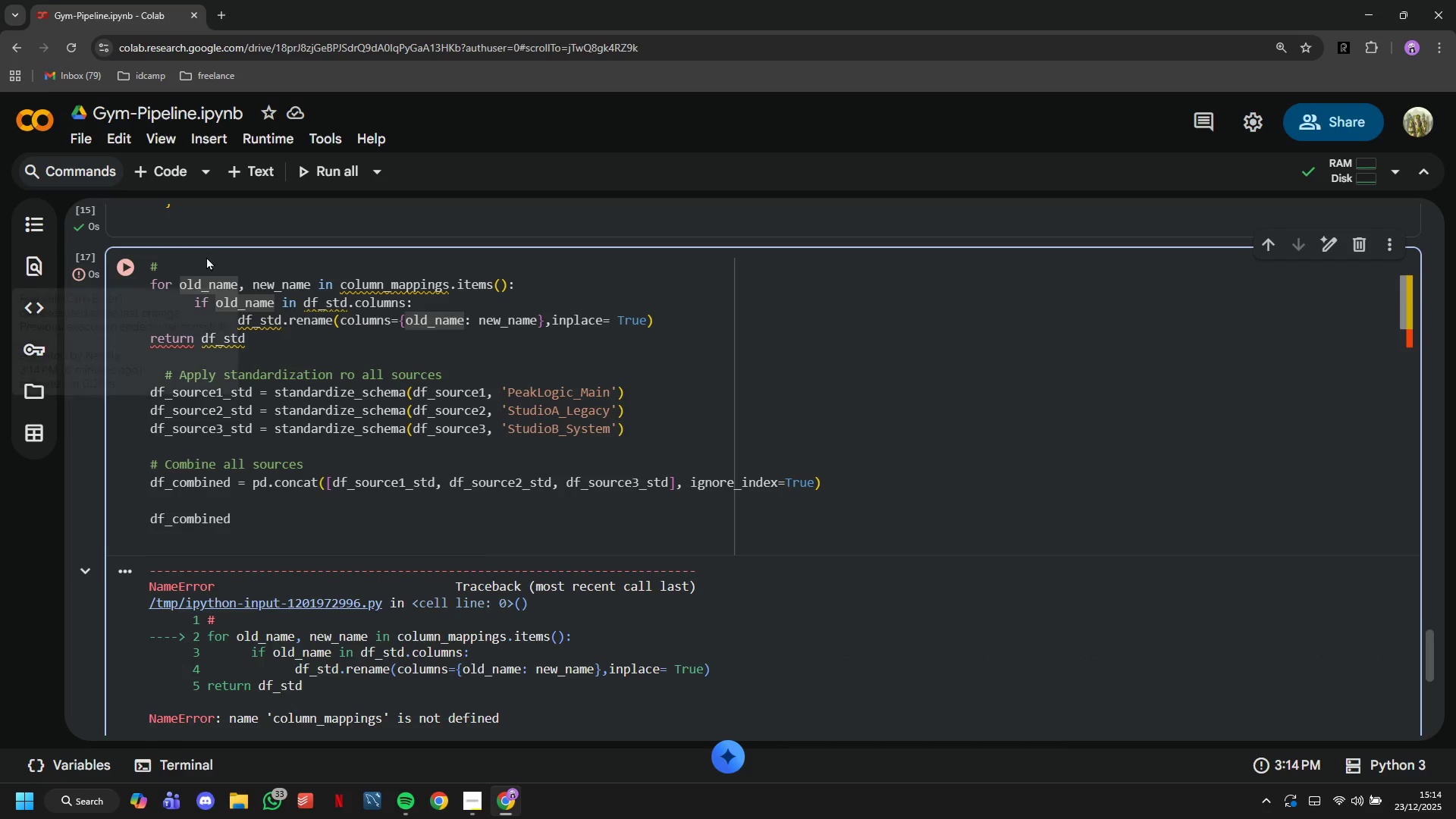 
left_click([206, 256])
 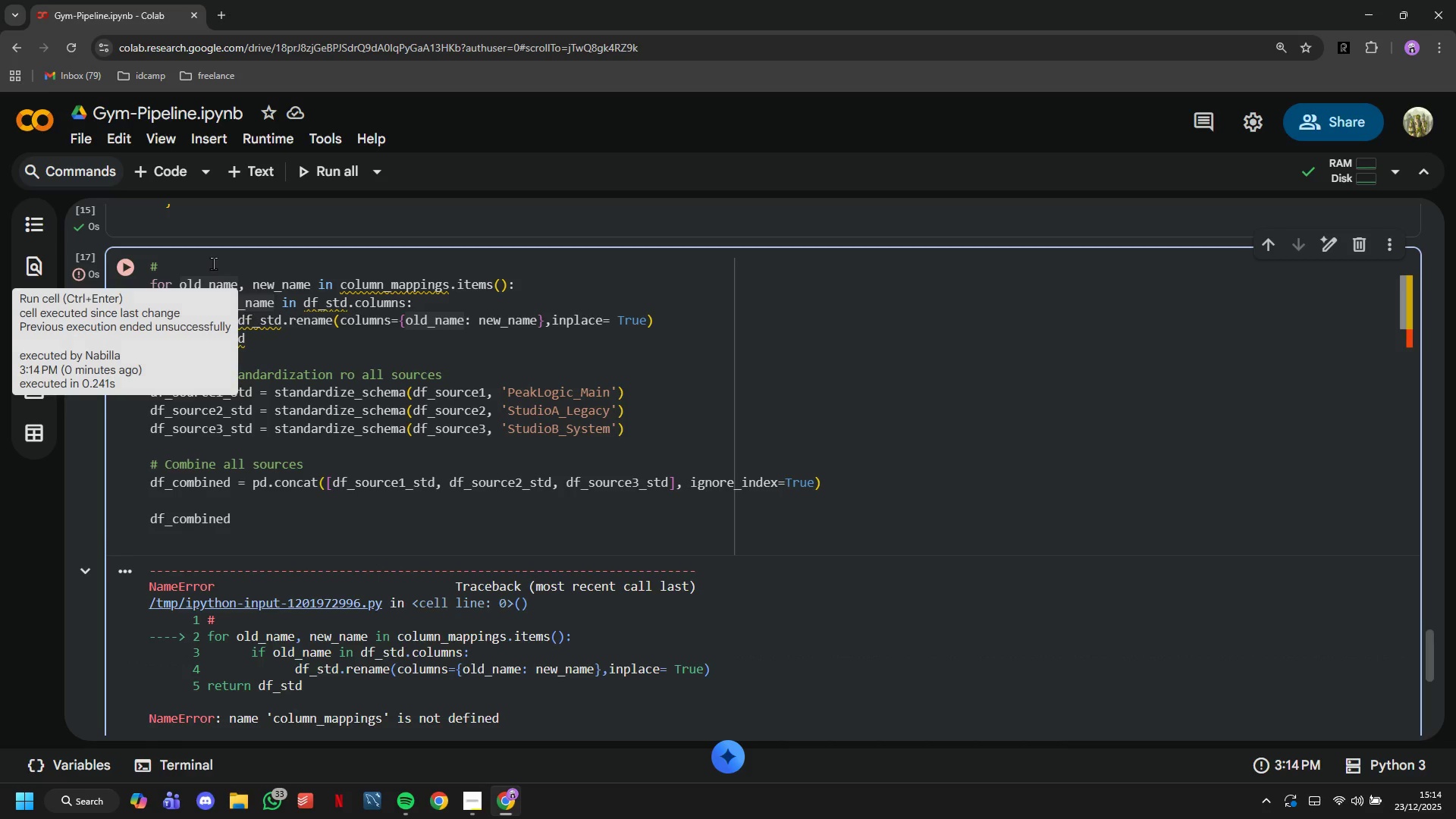 
left_click([213, 263])
 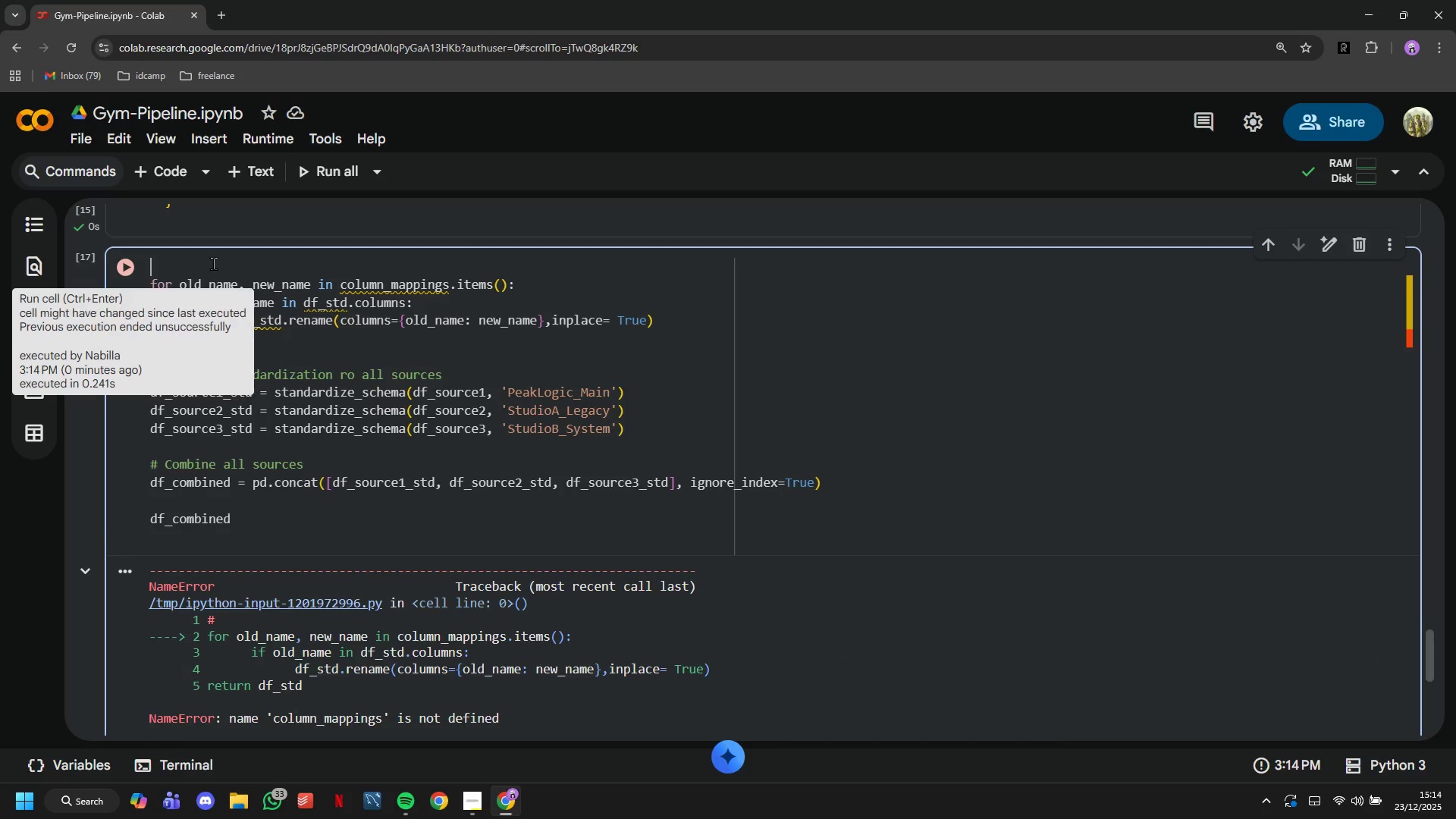 
key(Backspace)
 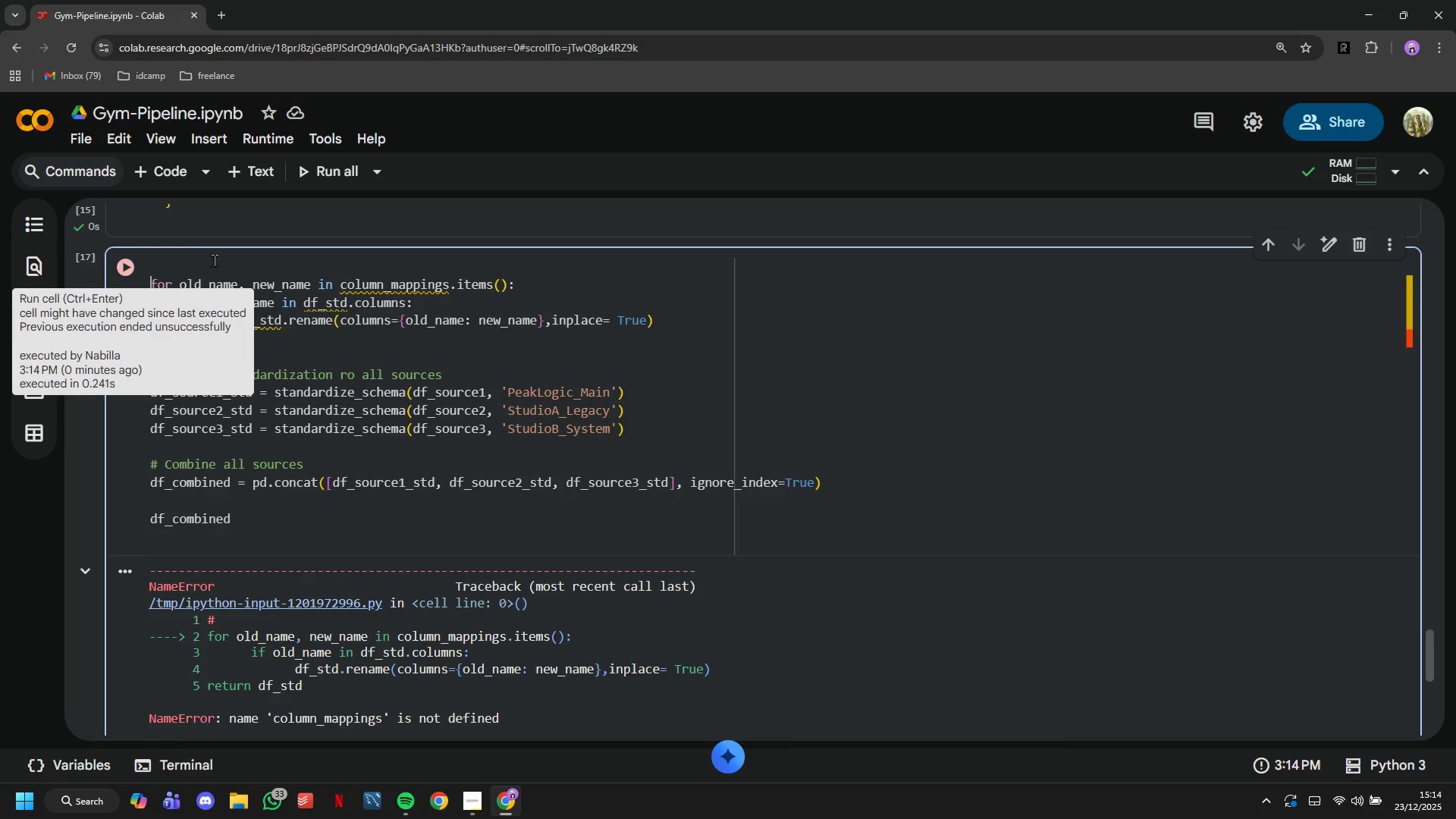 
key(ArrowDown)
 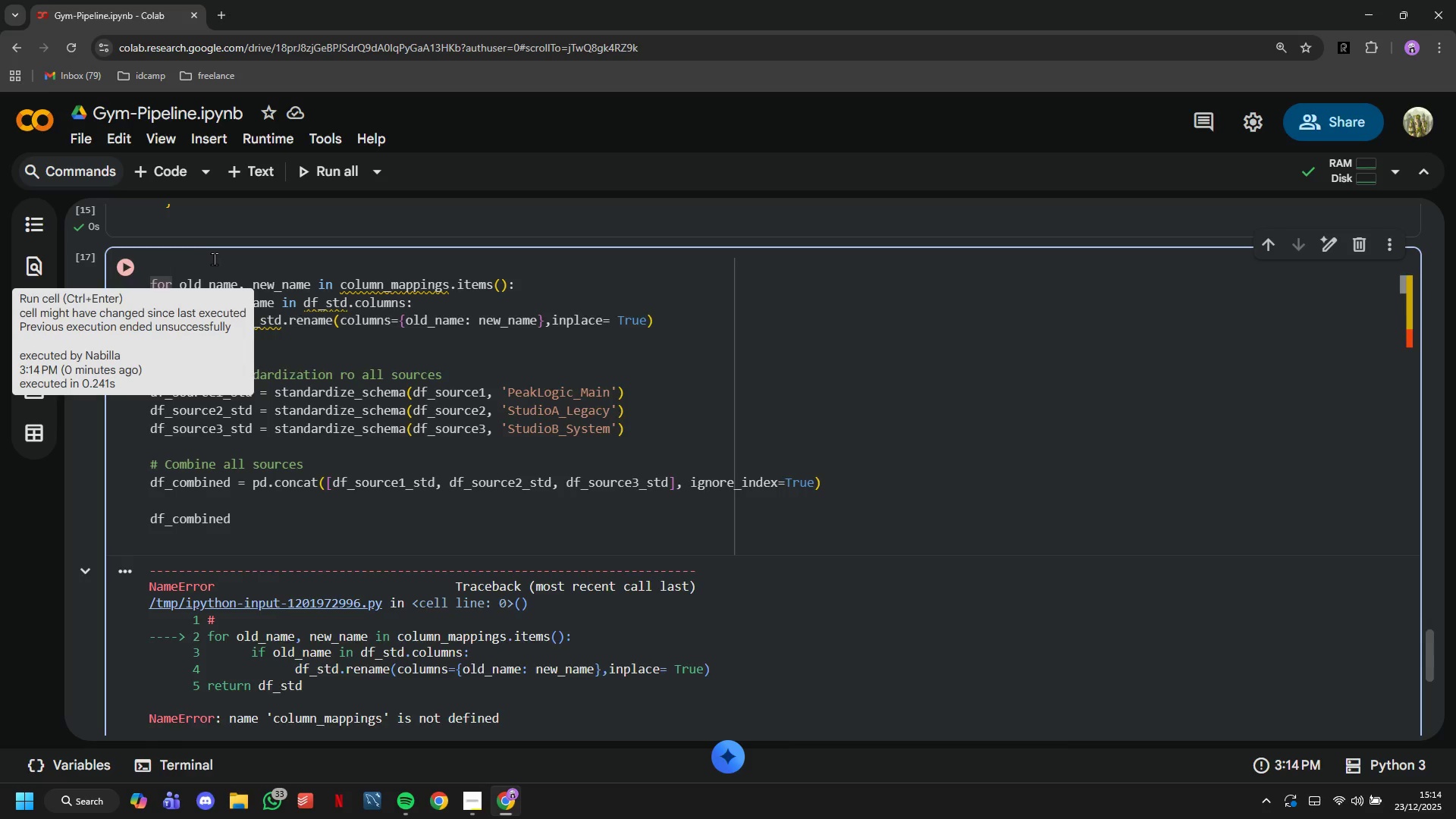 
key(Backspace)
 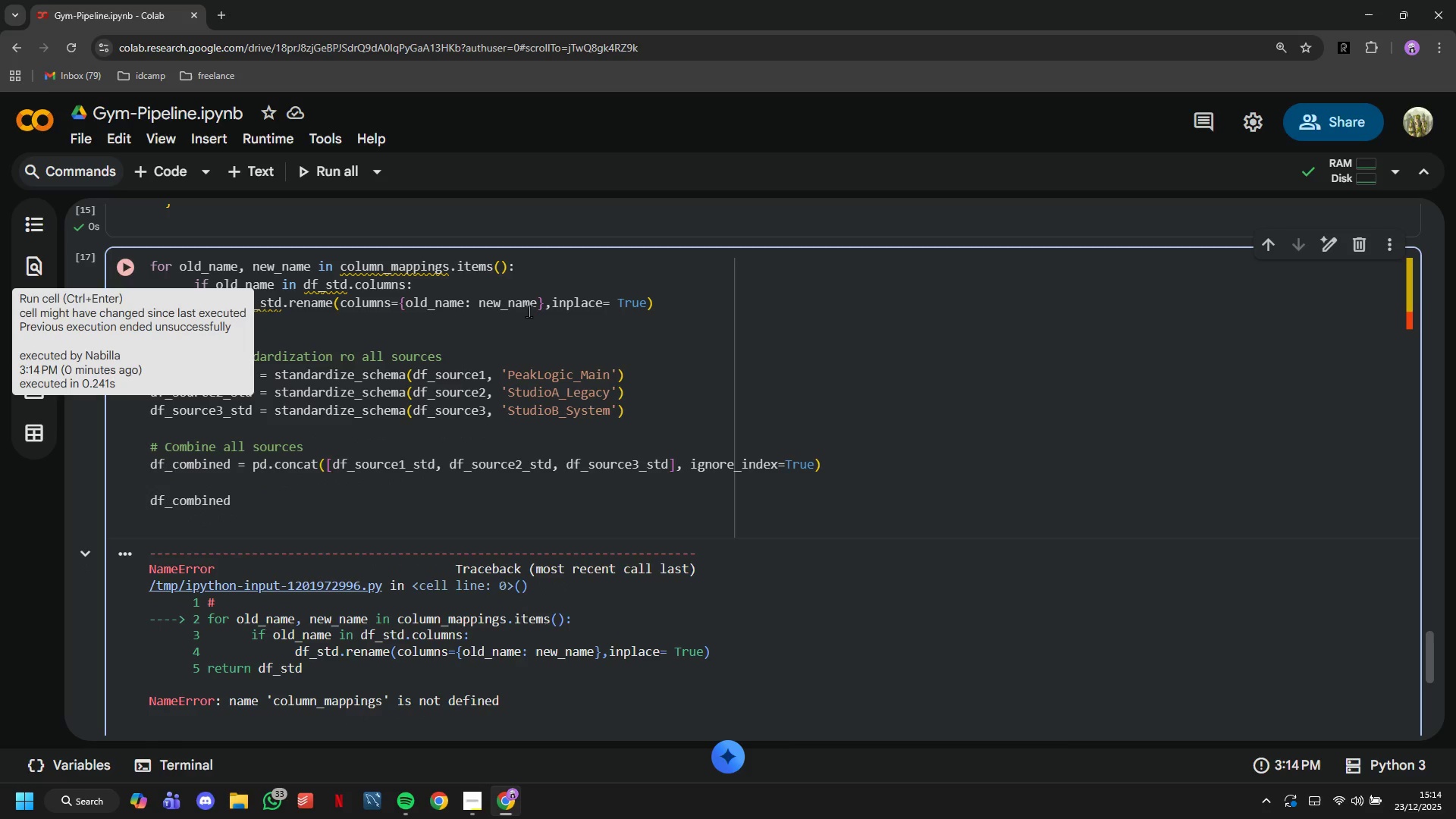 
left_click([529, 311])
 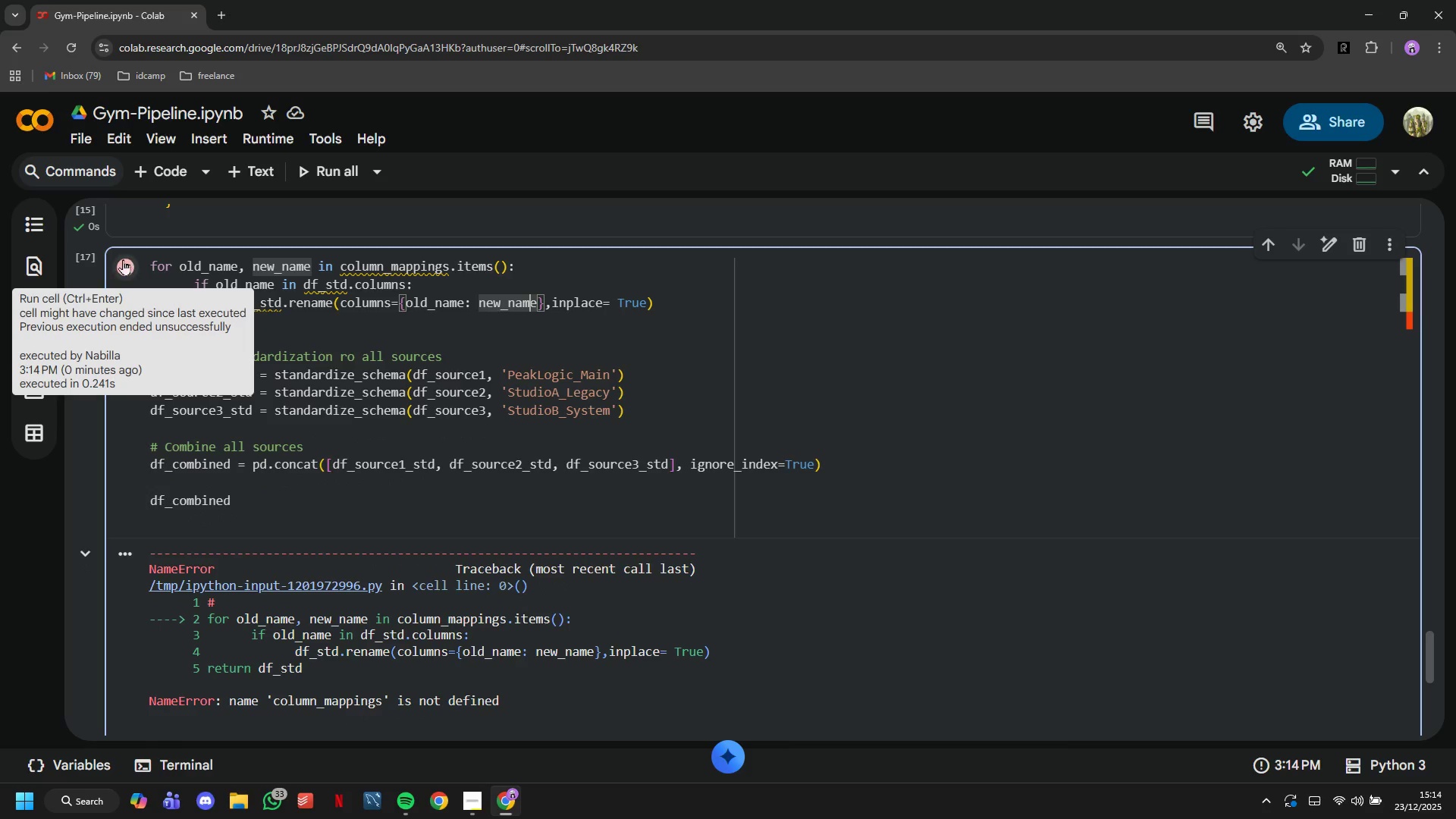 
left_click([123, 259])
 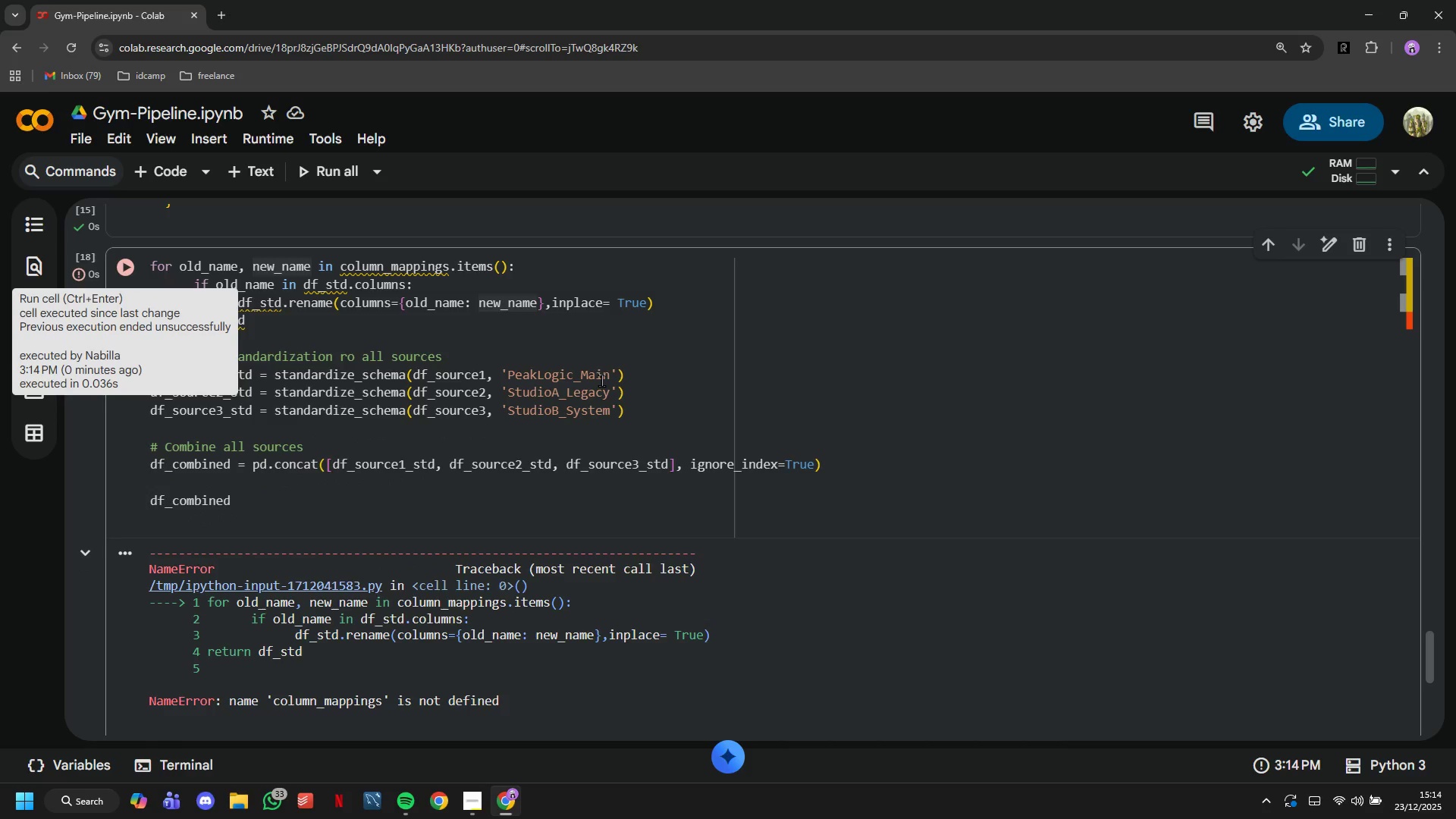 
left_click([601, 380])
 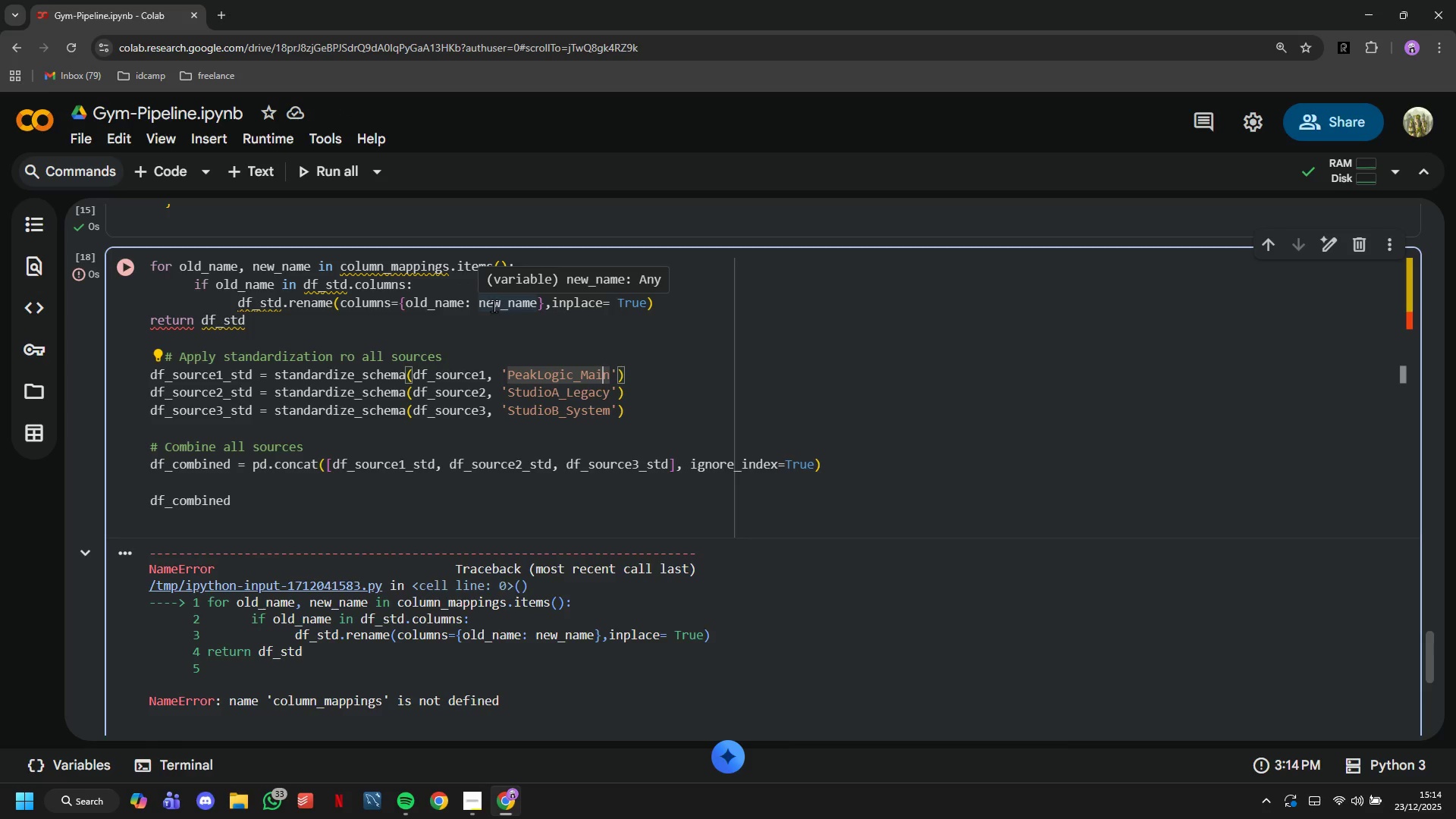 
wait(14.95)
 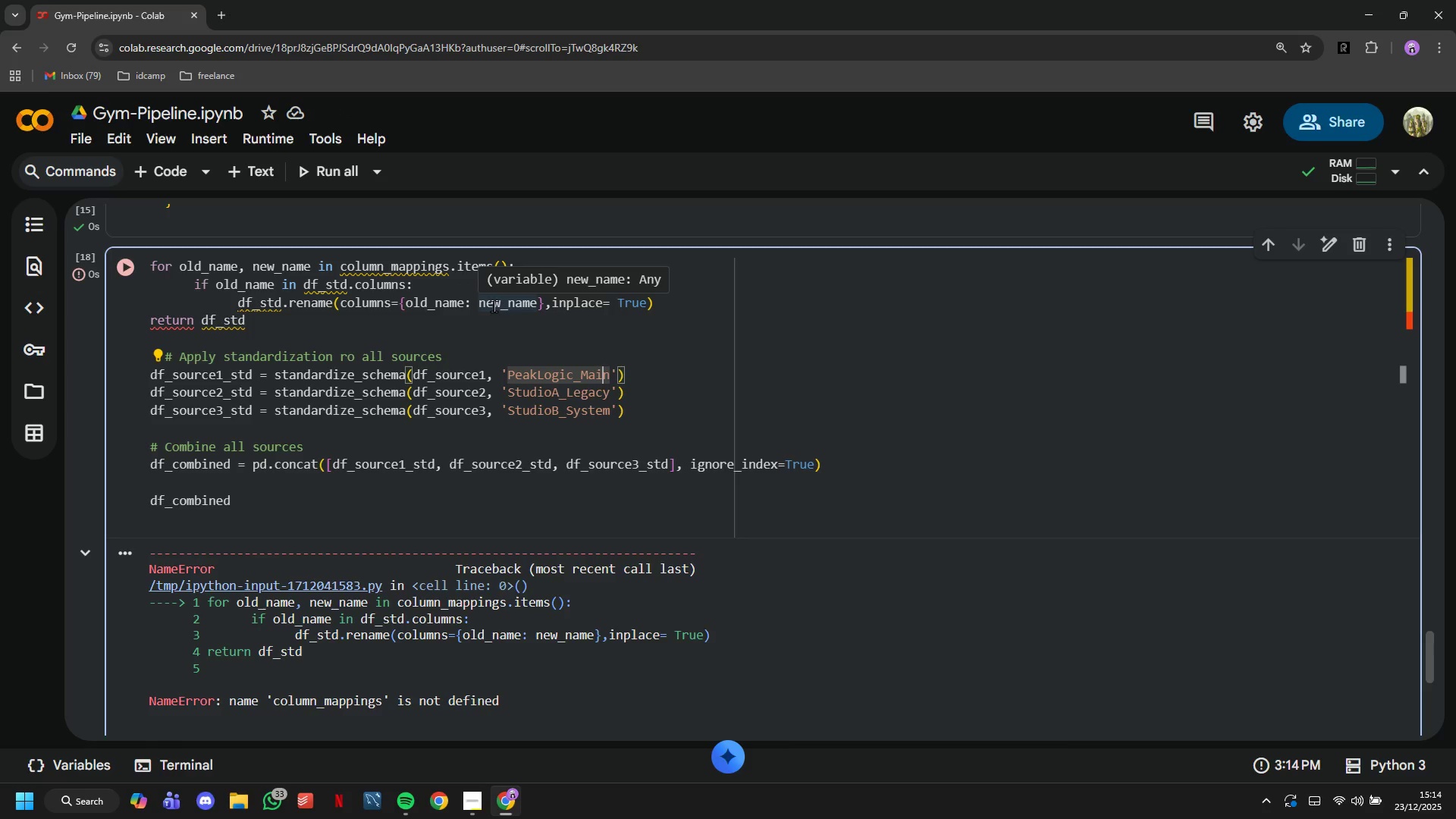 
scroll: coordinate [487, 311], scroll_direction: up, amount: 13.0
 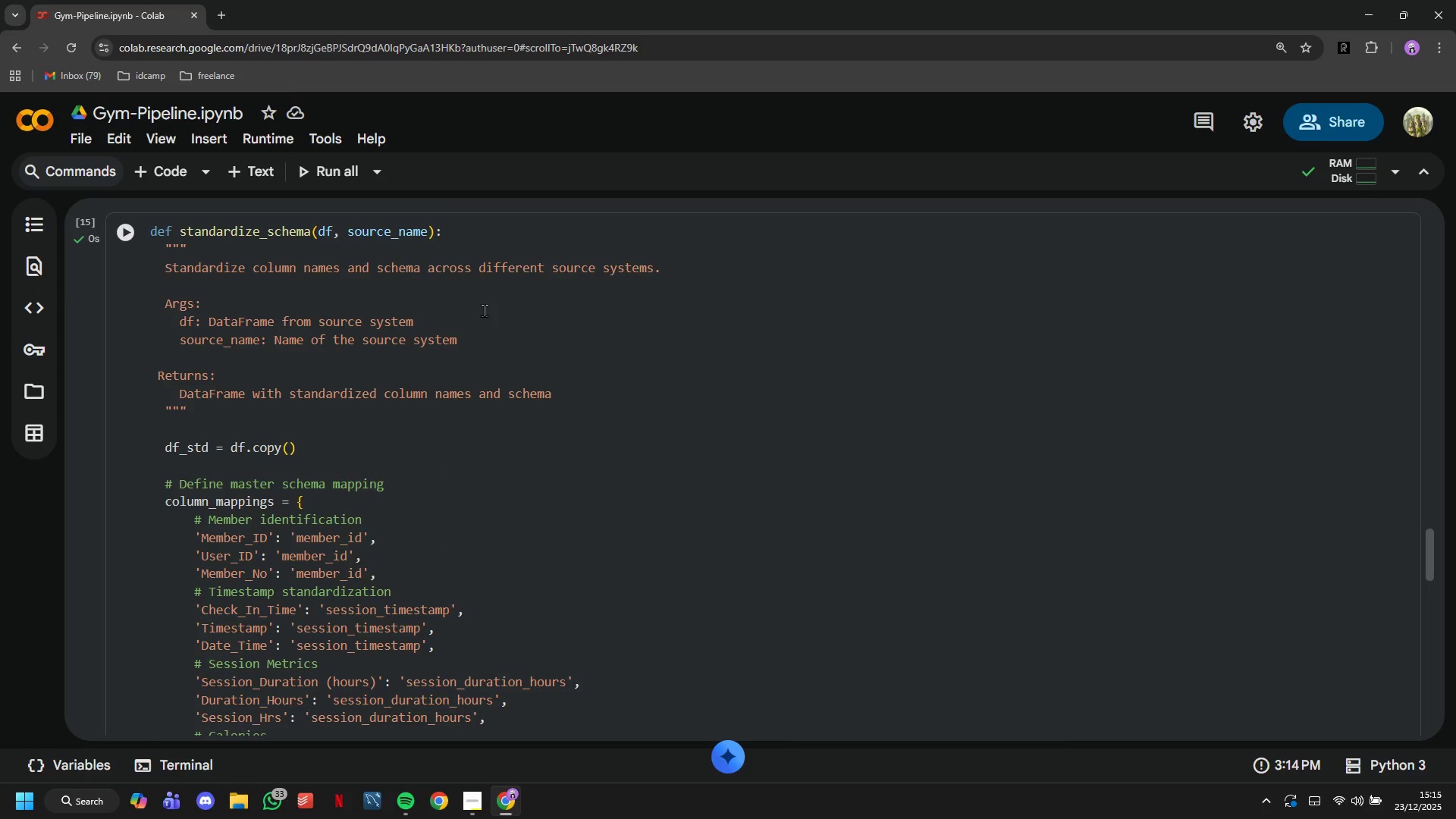 
wait(5.91)
 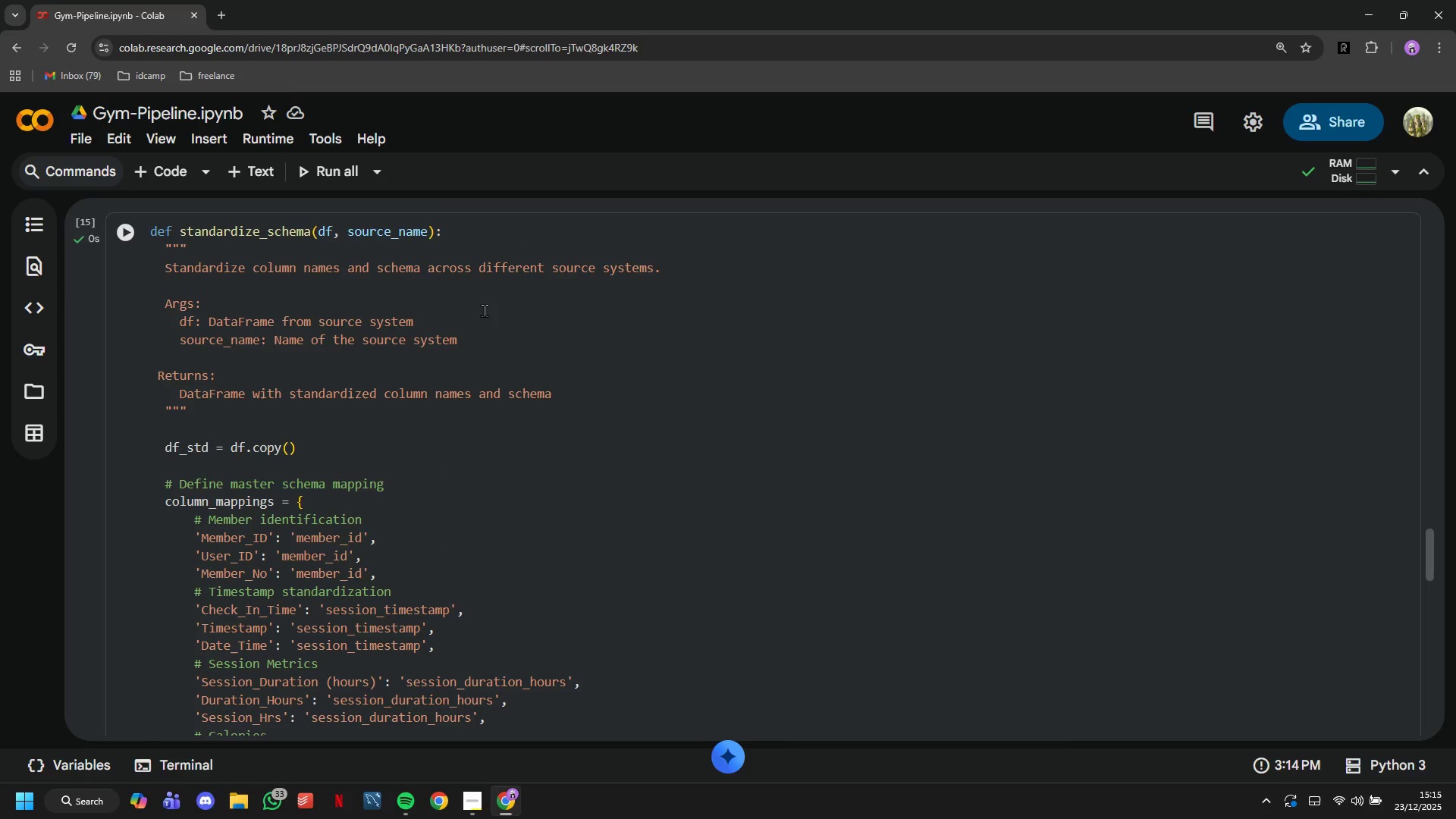 
scroll: coordinate [406, 372], scroll_direction: down, amount: 10.0
 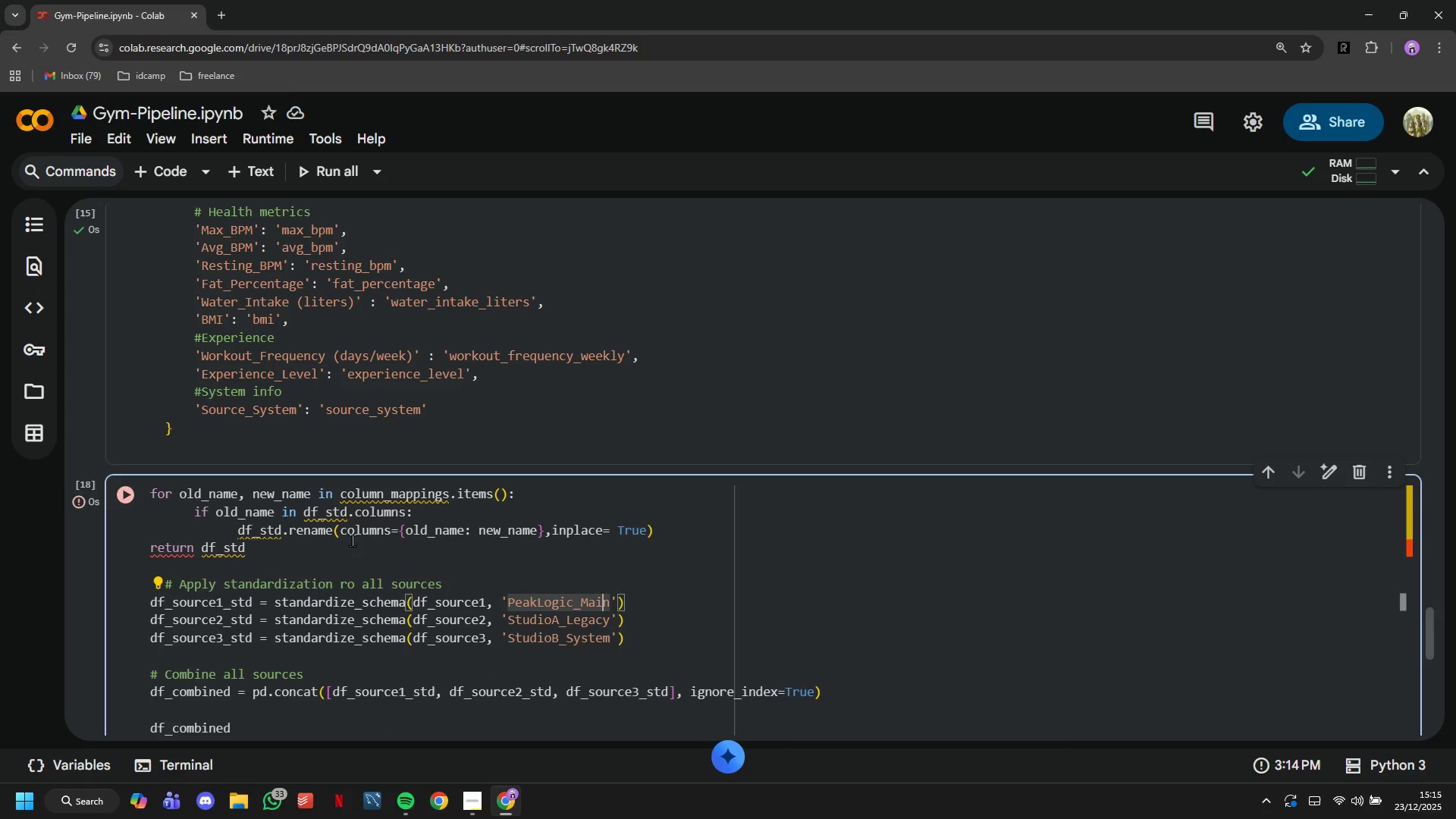 
left_click_drag(start_coordinate=[349, 543], to_coordinate=[122, 479])
 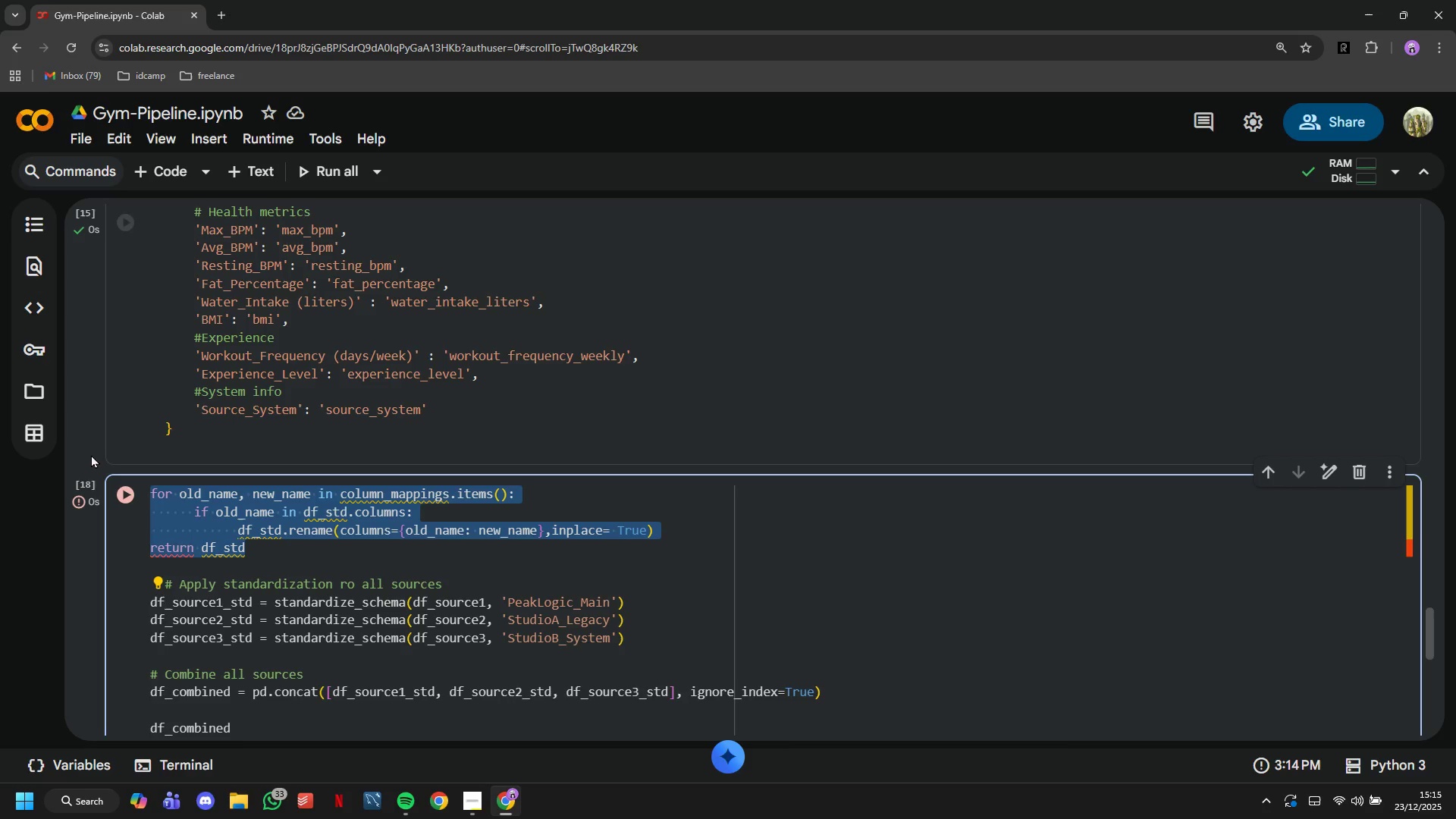 
key(Control+C)
 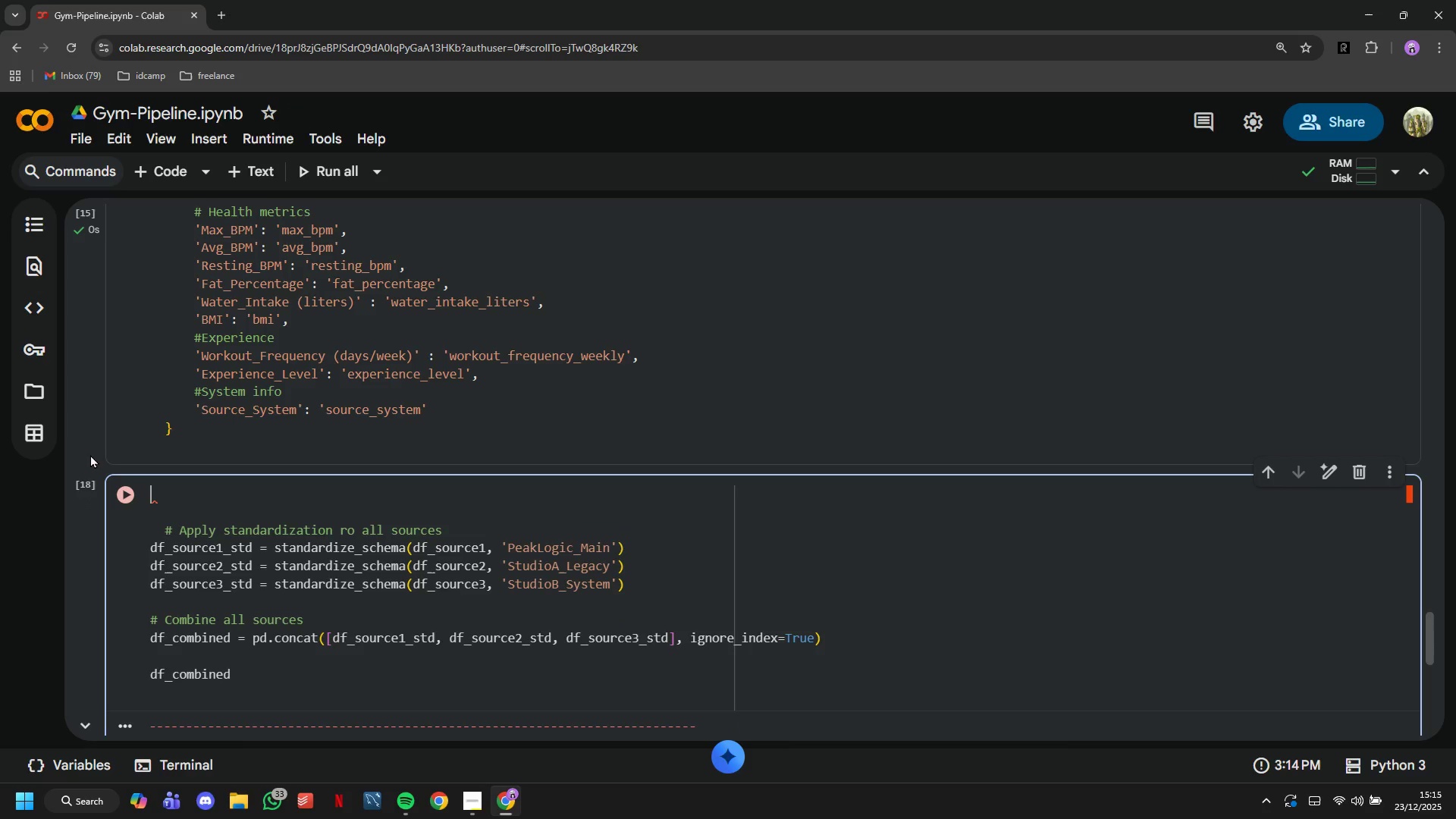 
key(Backspace)
 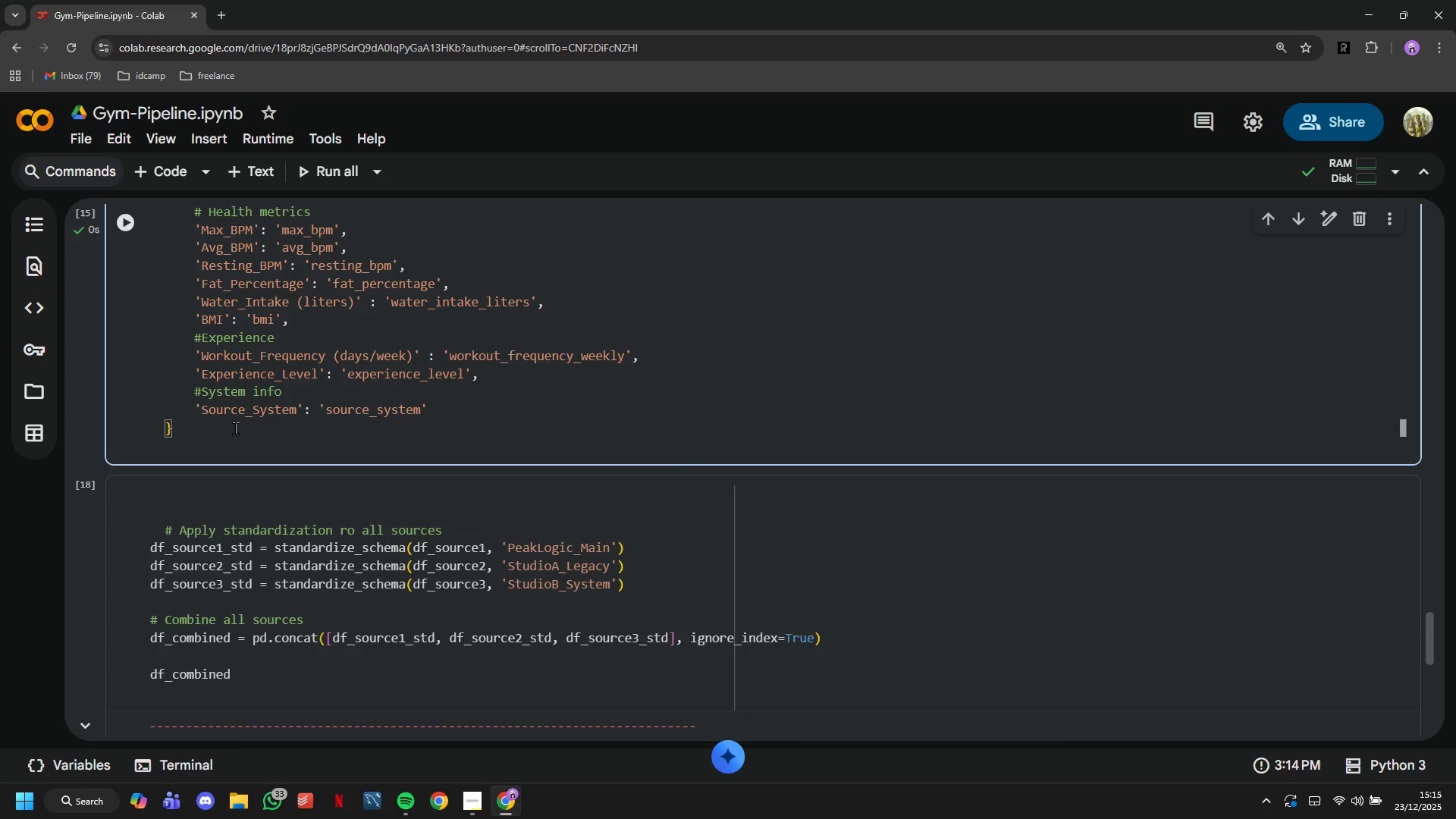 
key(Enter)
 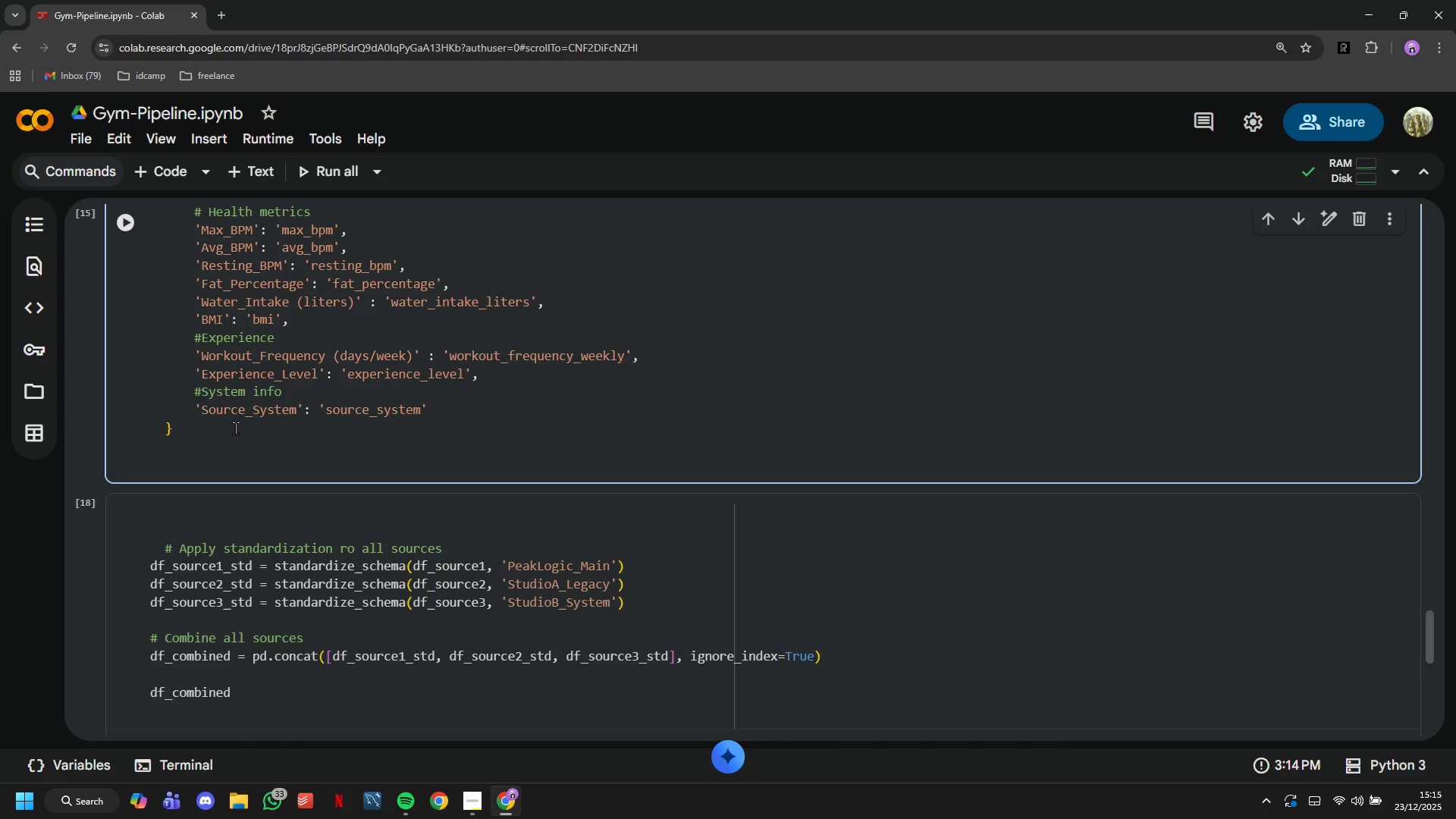 
key(Control+V)
 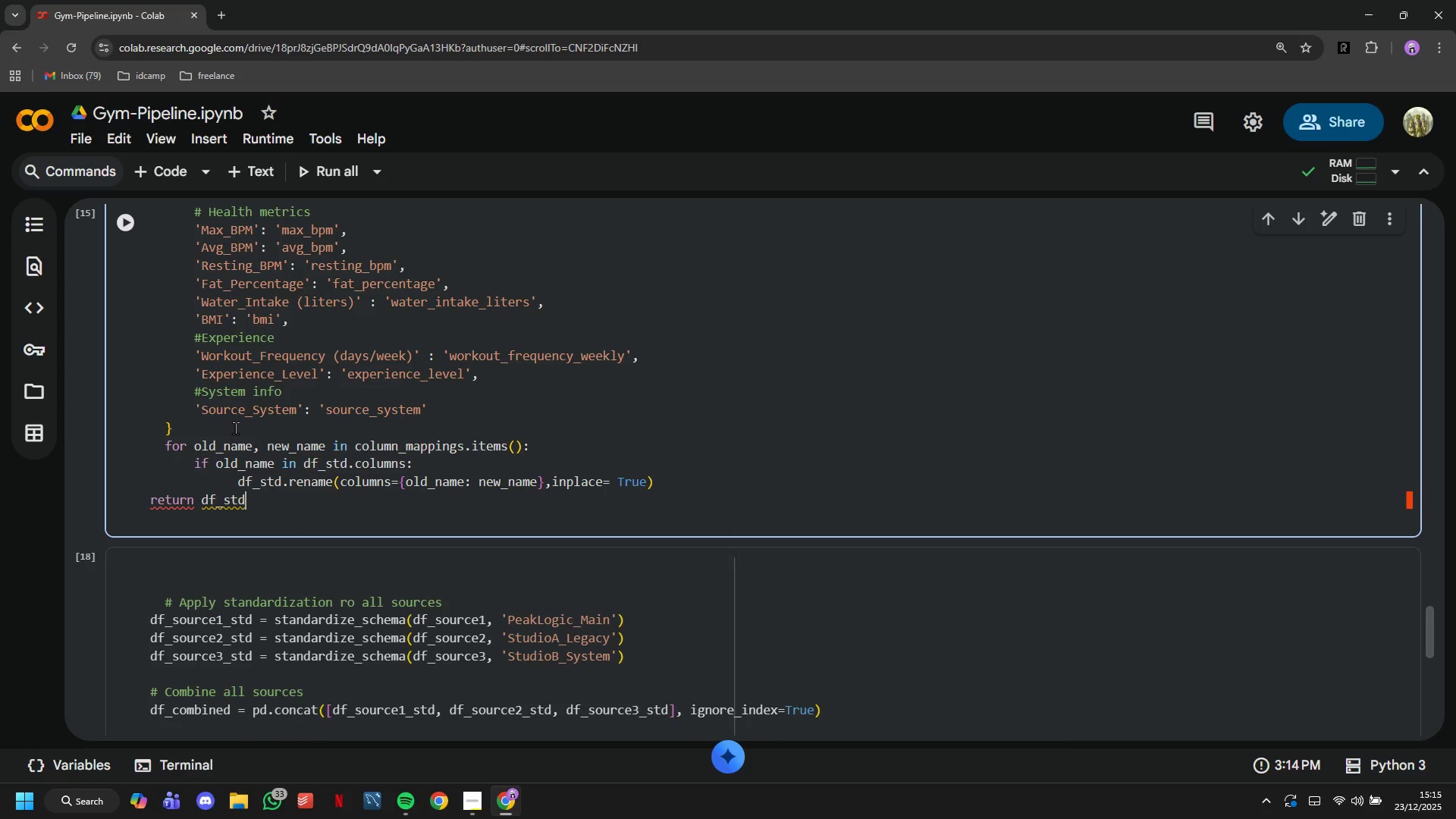 
hold_key(key=ArrowLeft, duration=0.89)
 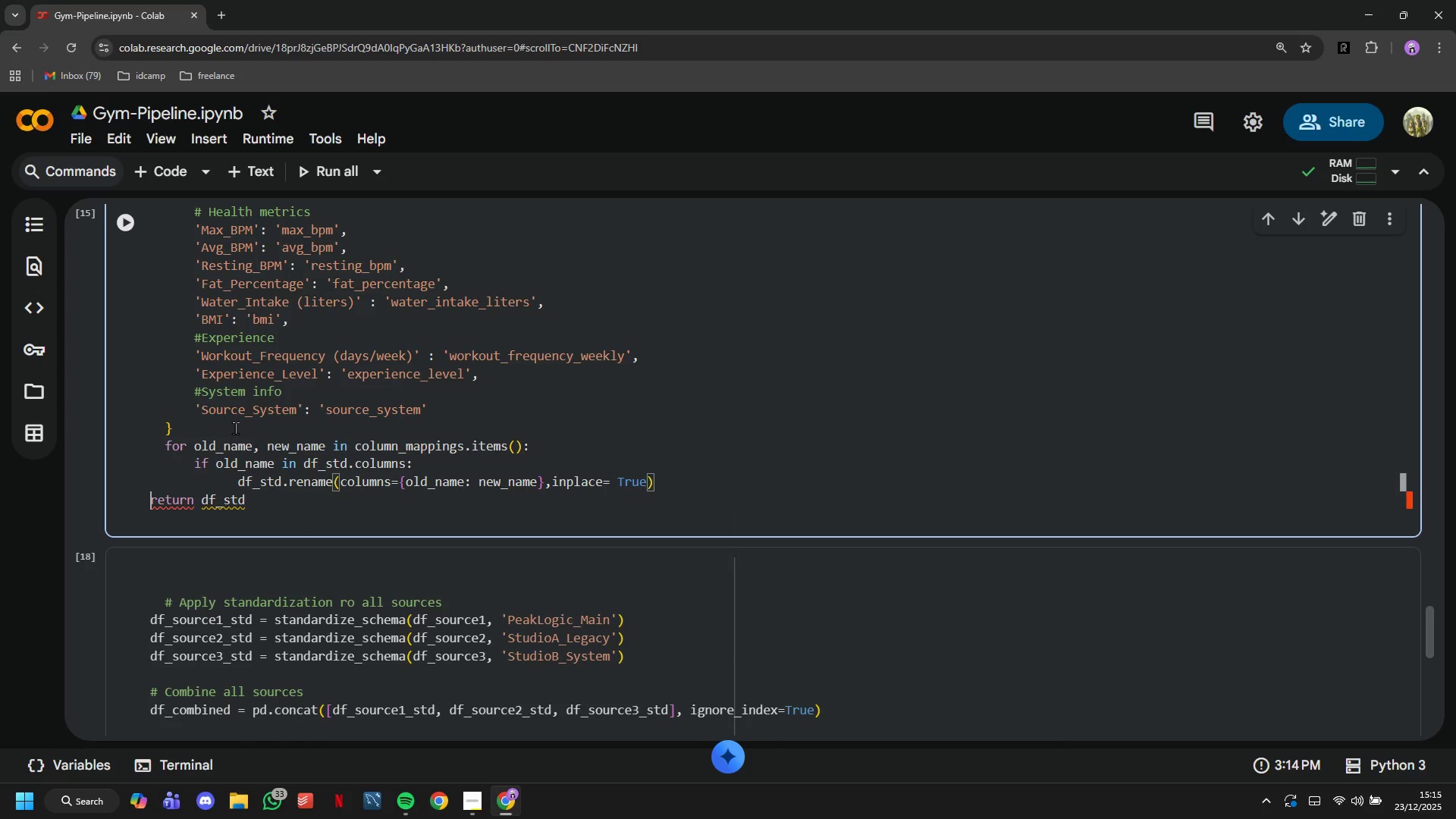 
key(ArrowRight)
 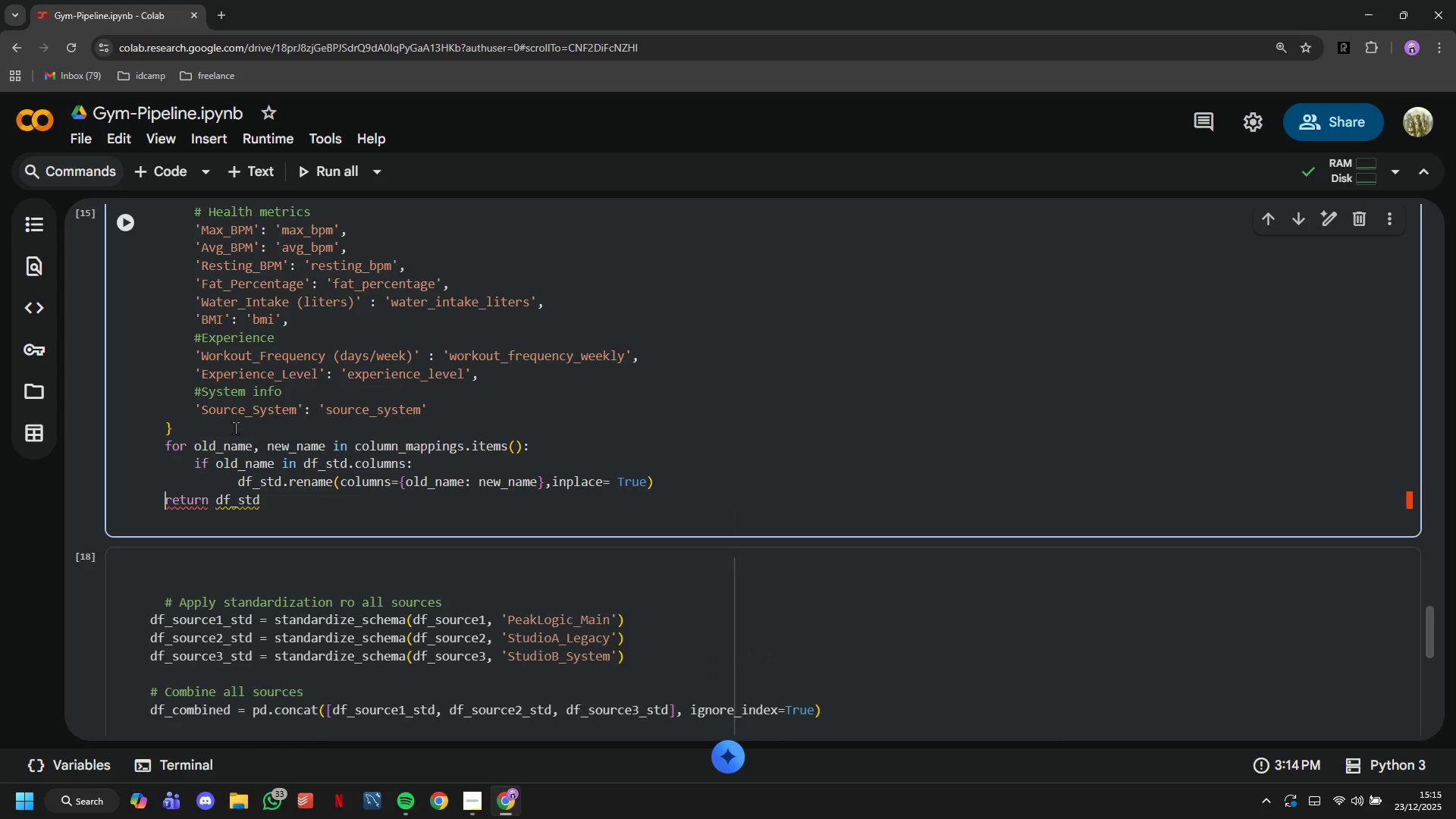 
key(Tab)
 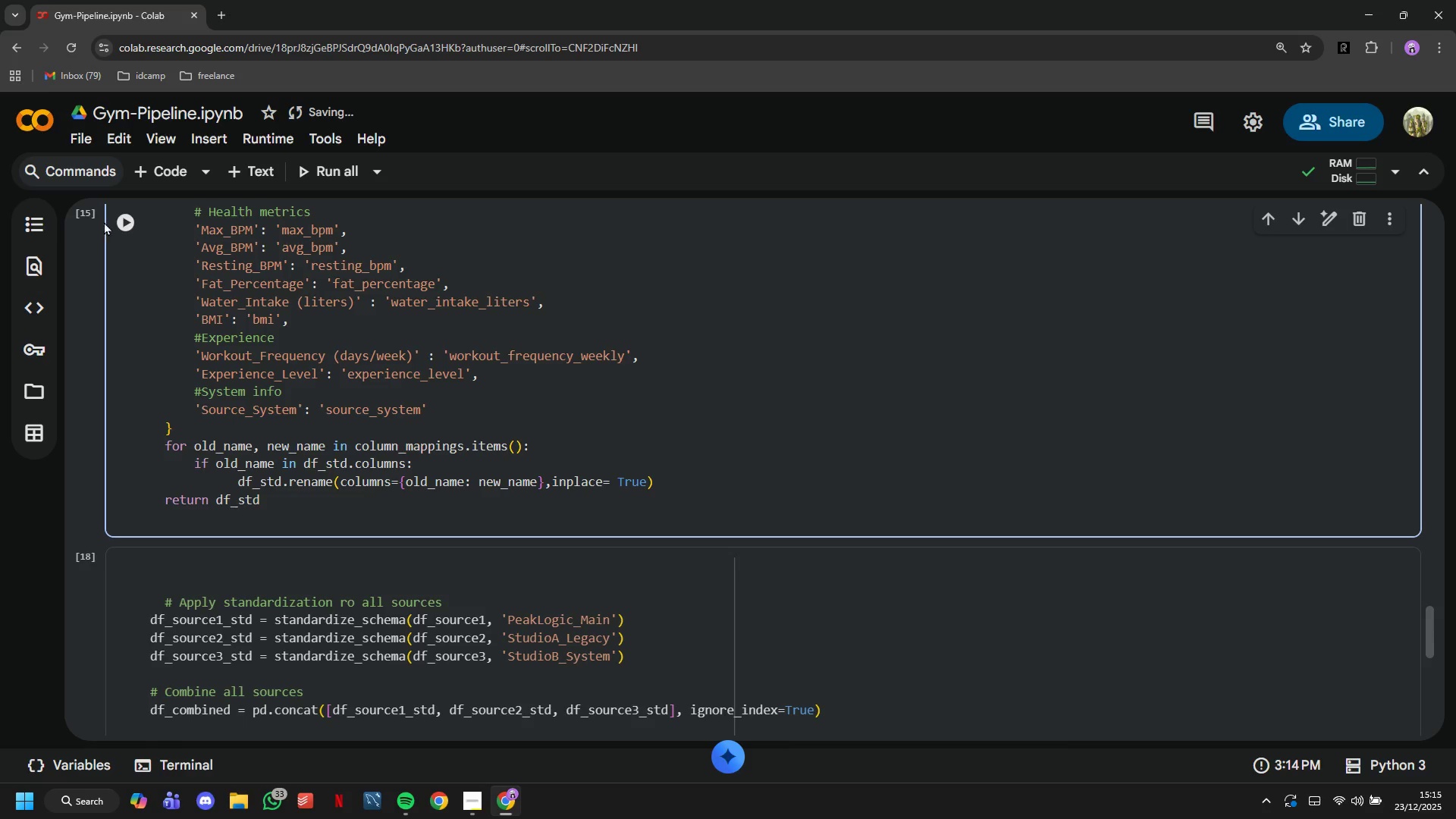 
left_click([121, 213])
 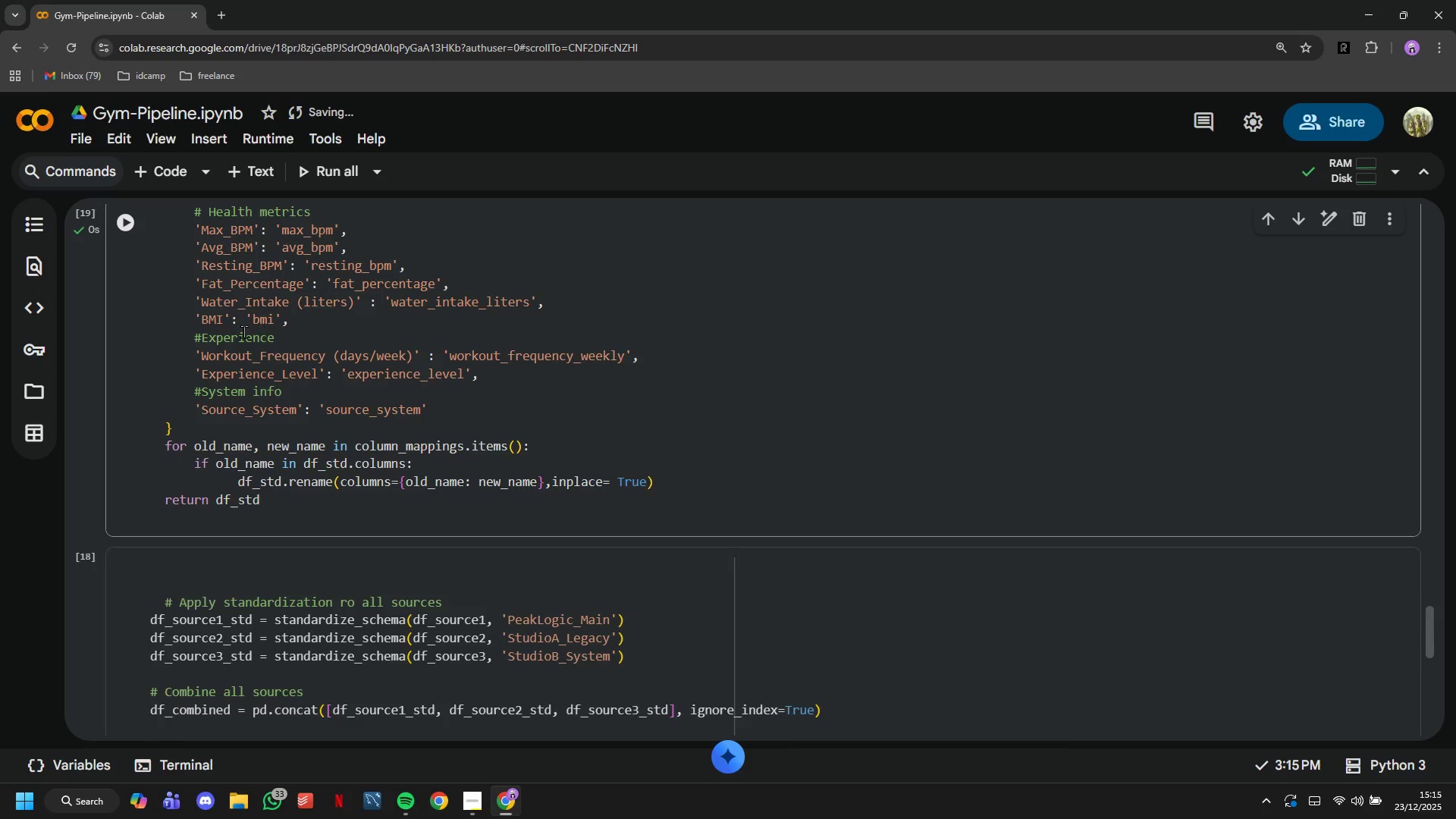 
scroll: coordinate [243, 331], scroll_direction: down, amount: 2.0
 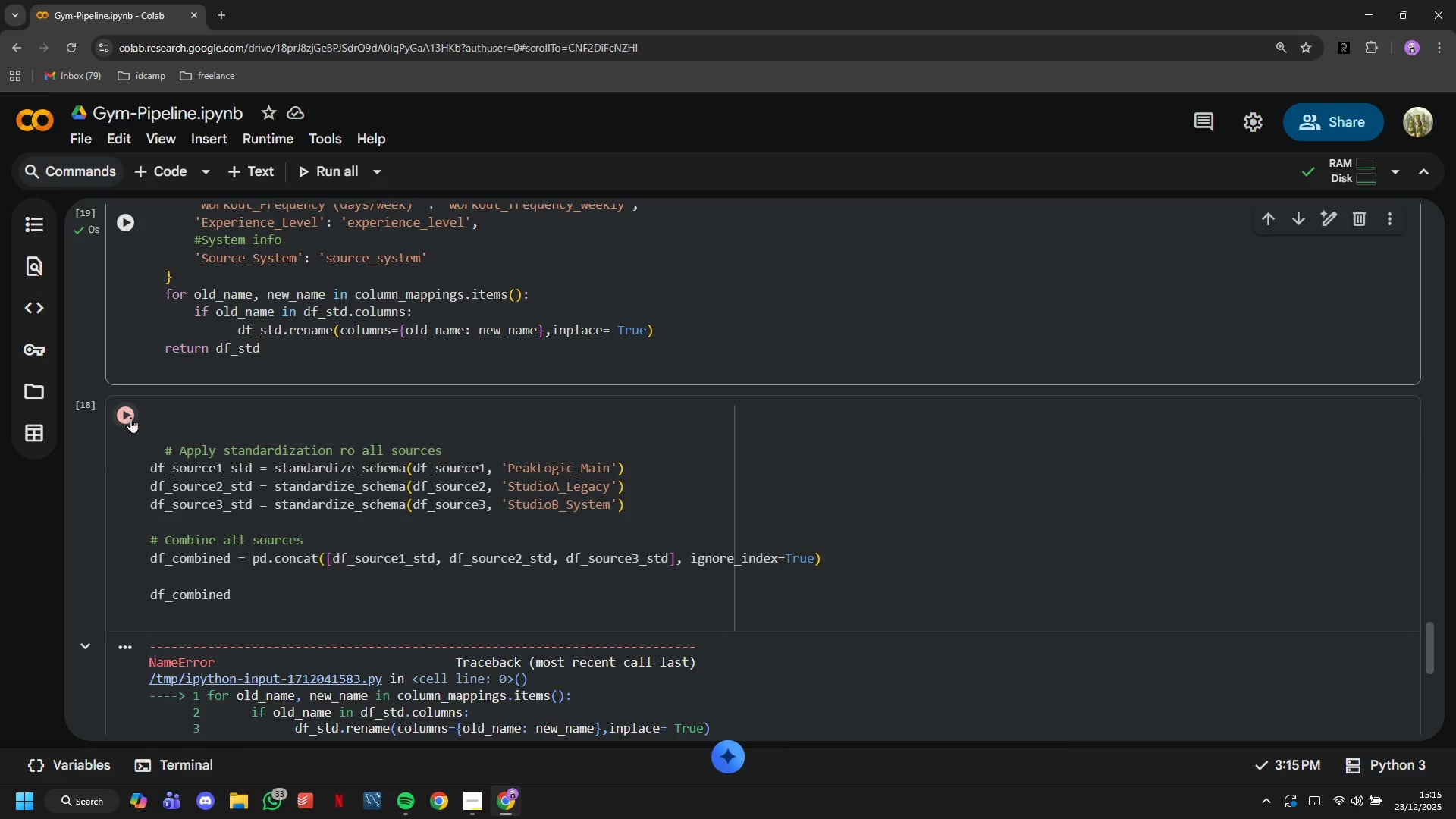 
left_click([130, 416])
 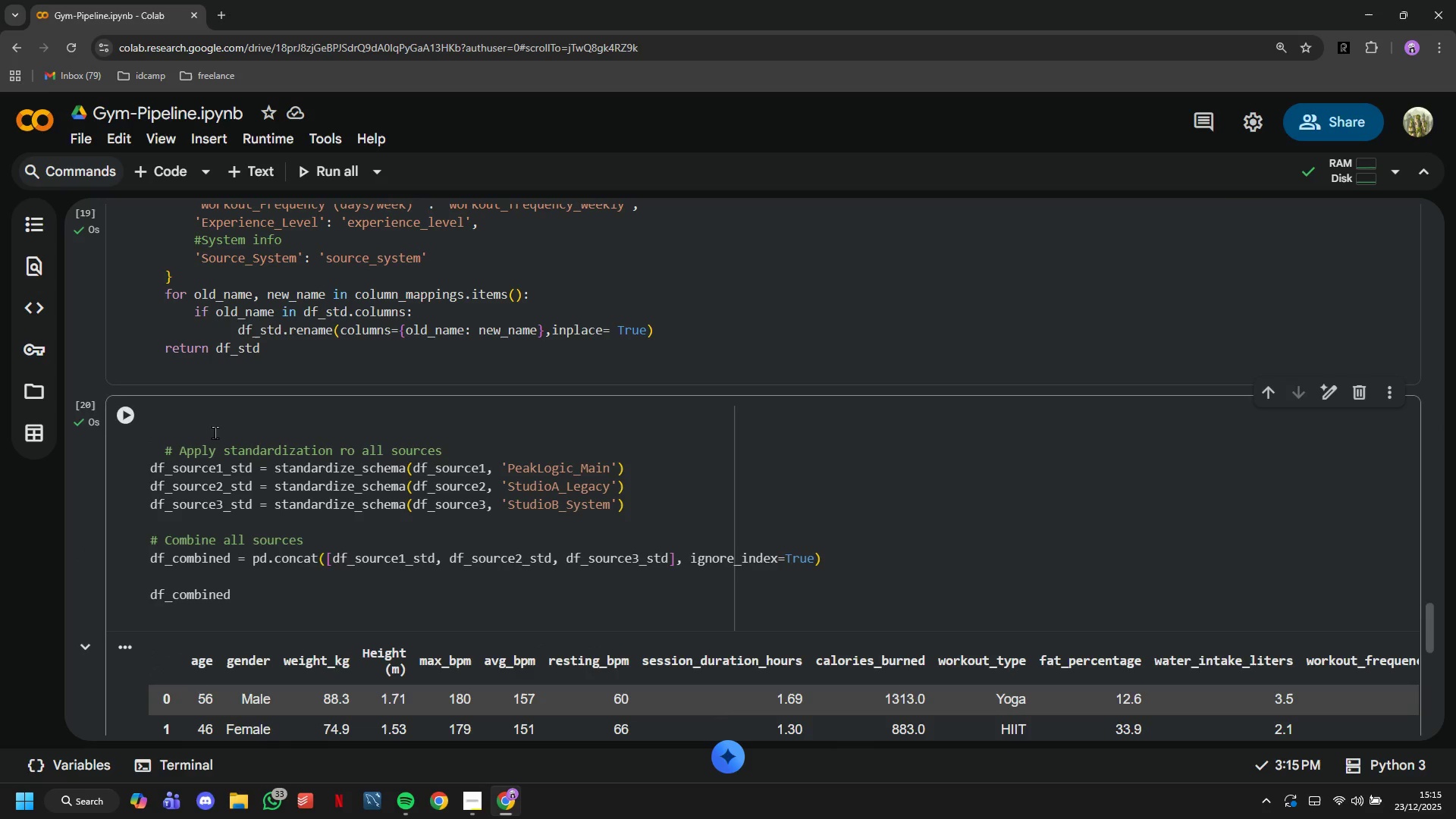 
left_click([215, 432])
 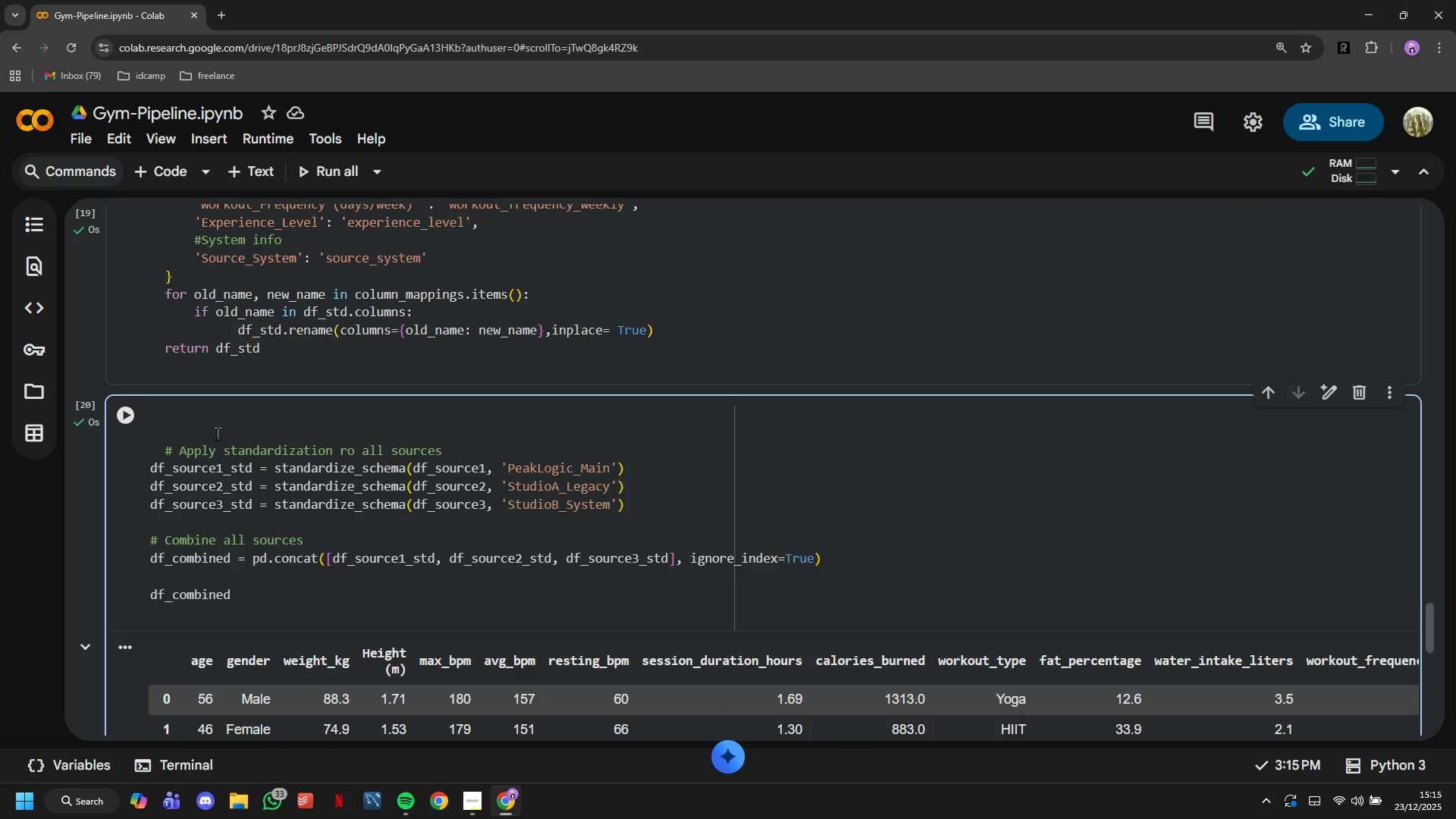 
key(ArrowDown)
 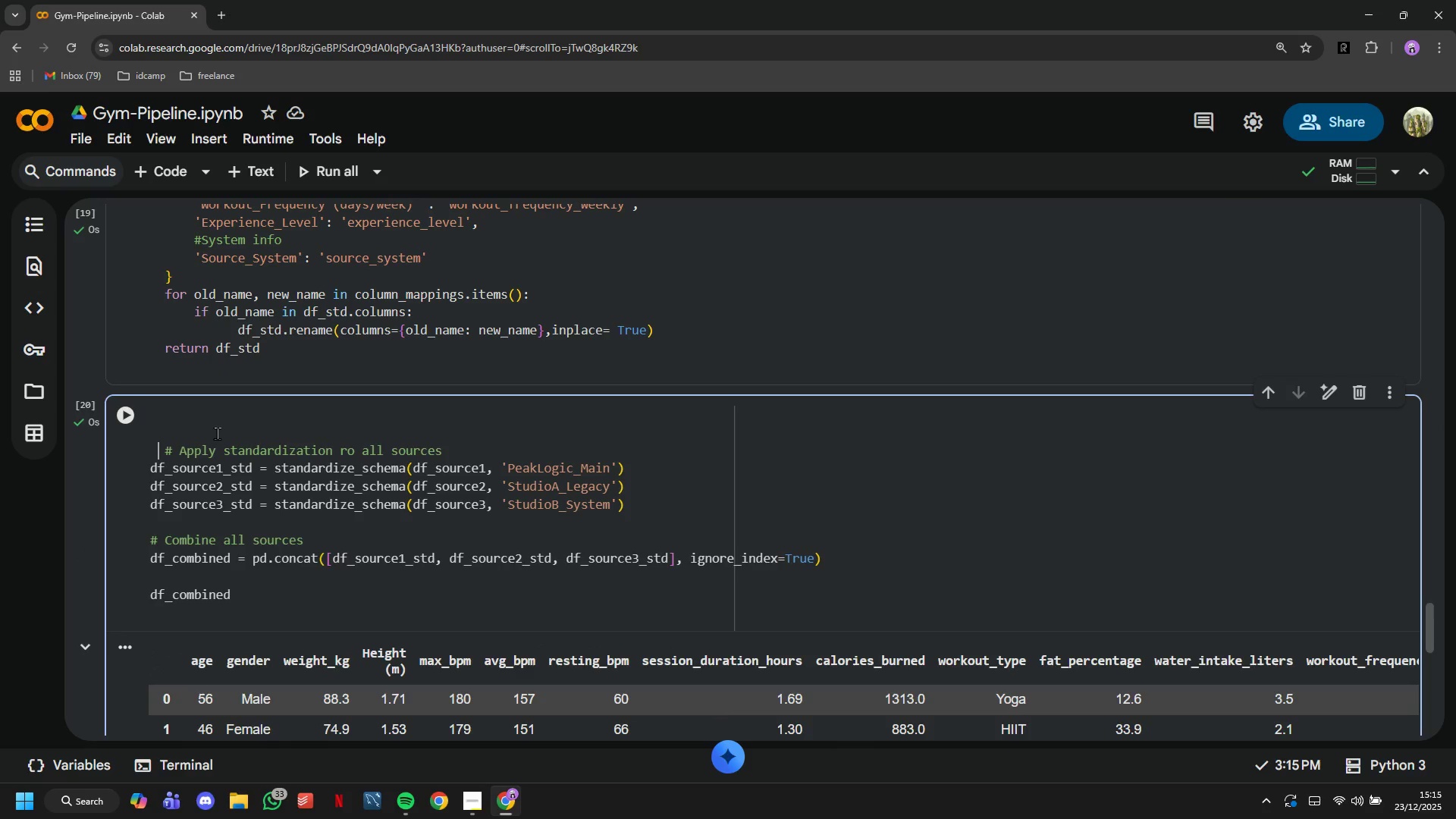 
key(ArrowRight)
 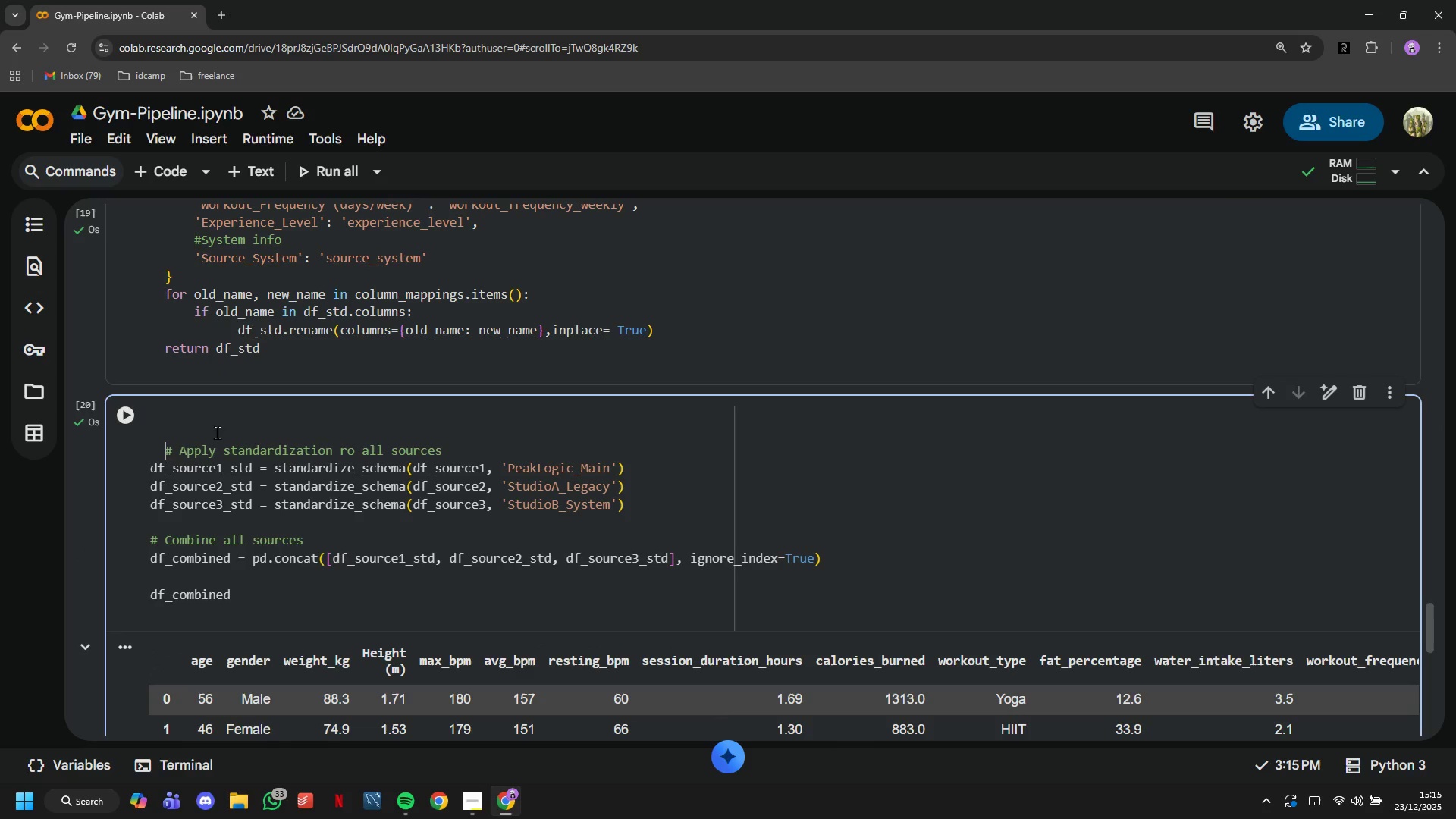 
key(ArrowRight)
 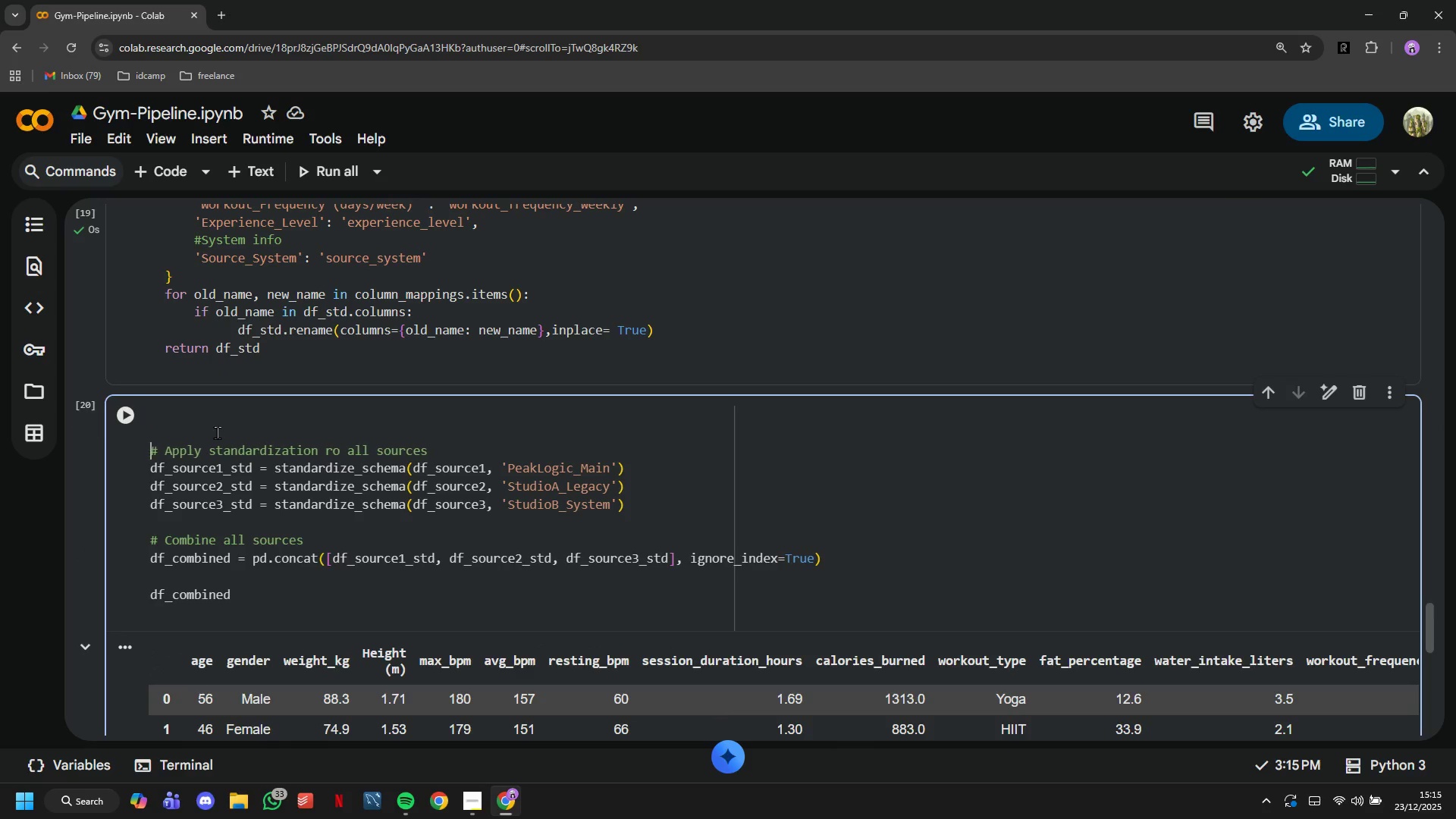 
key(Backspace)
 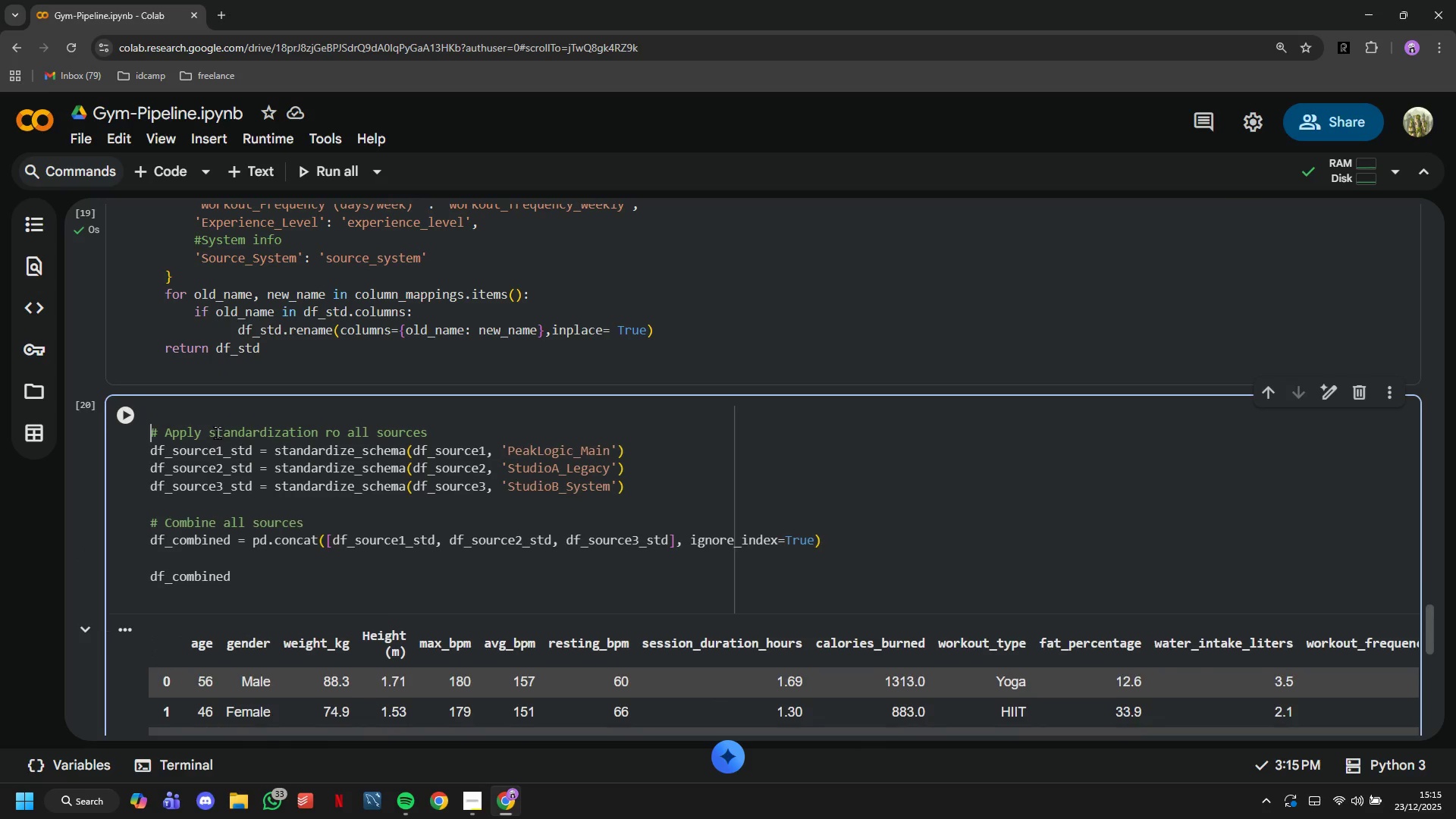 
key(Backspace)
 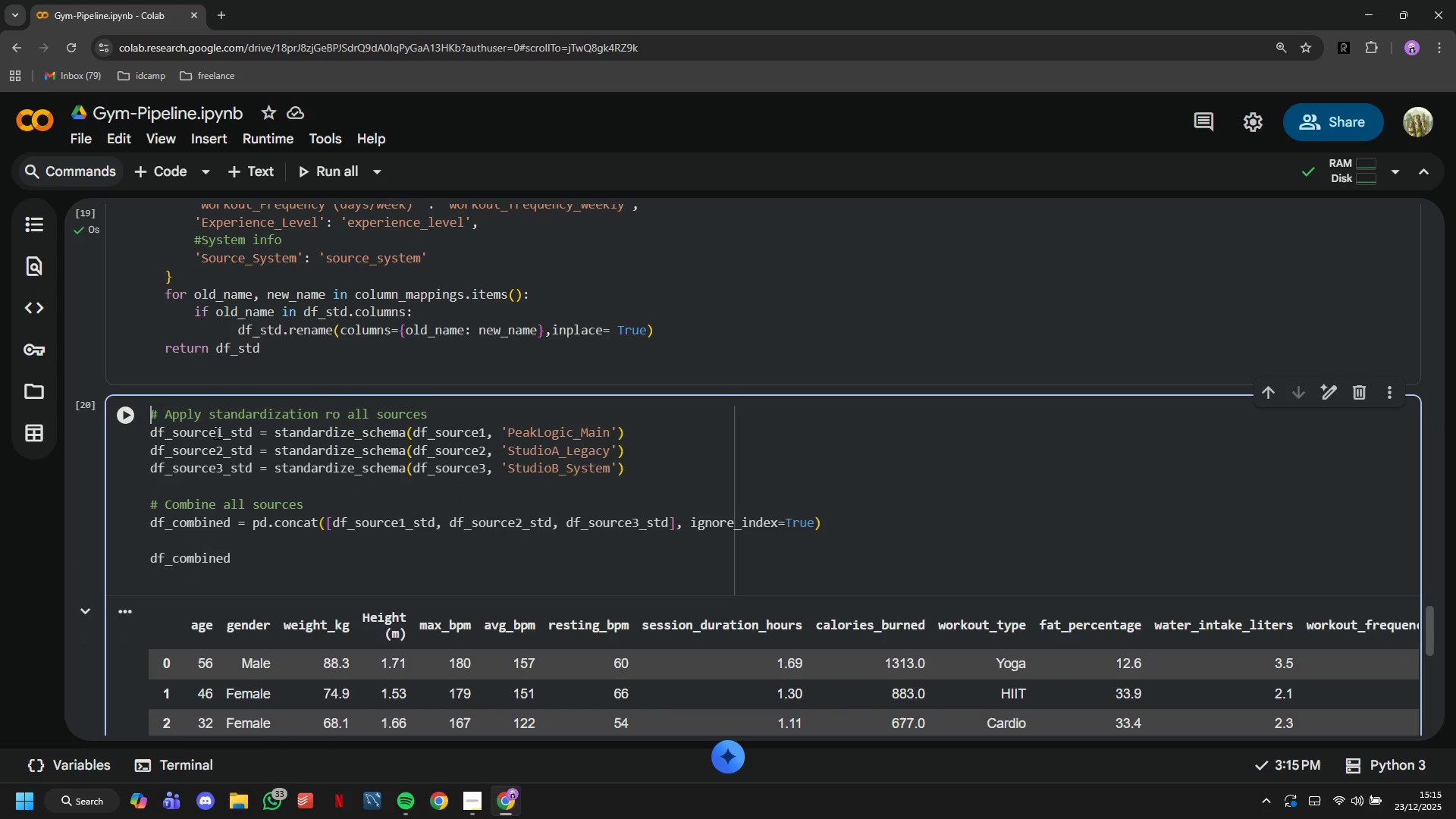 
key(Backspace)
 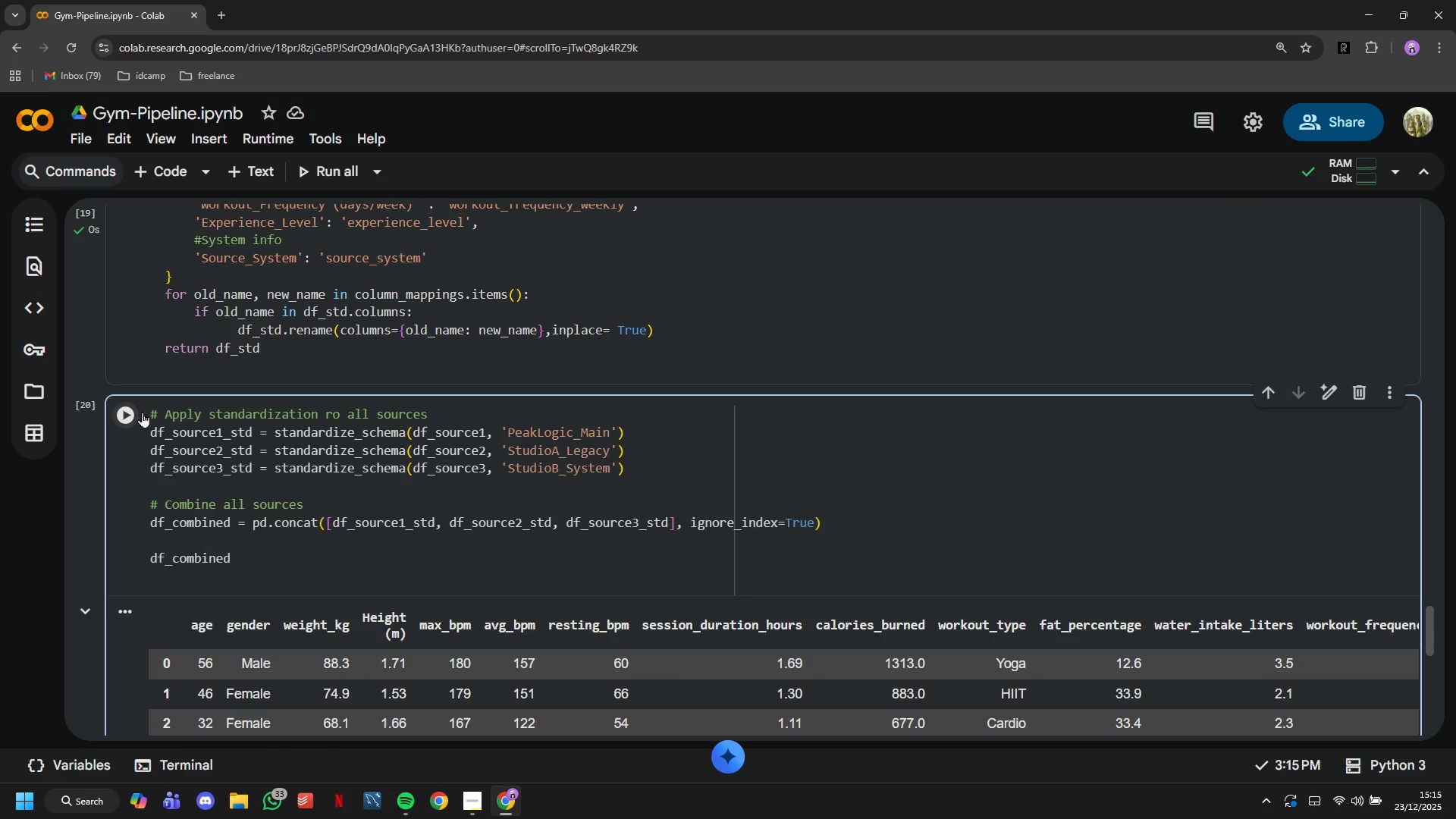 
left_click([136, 412])
 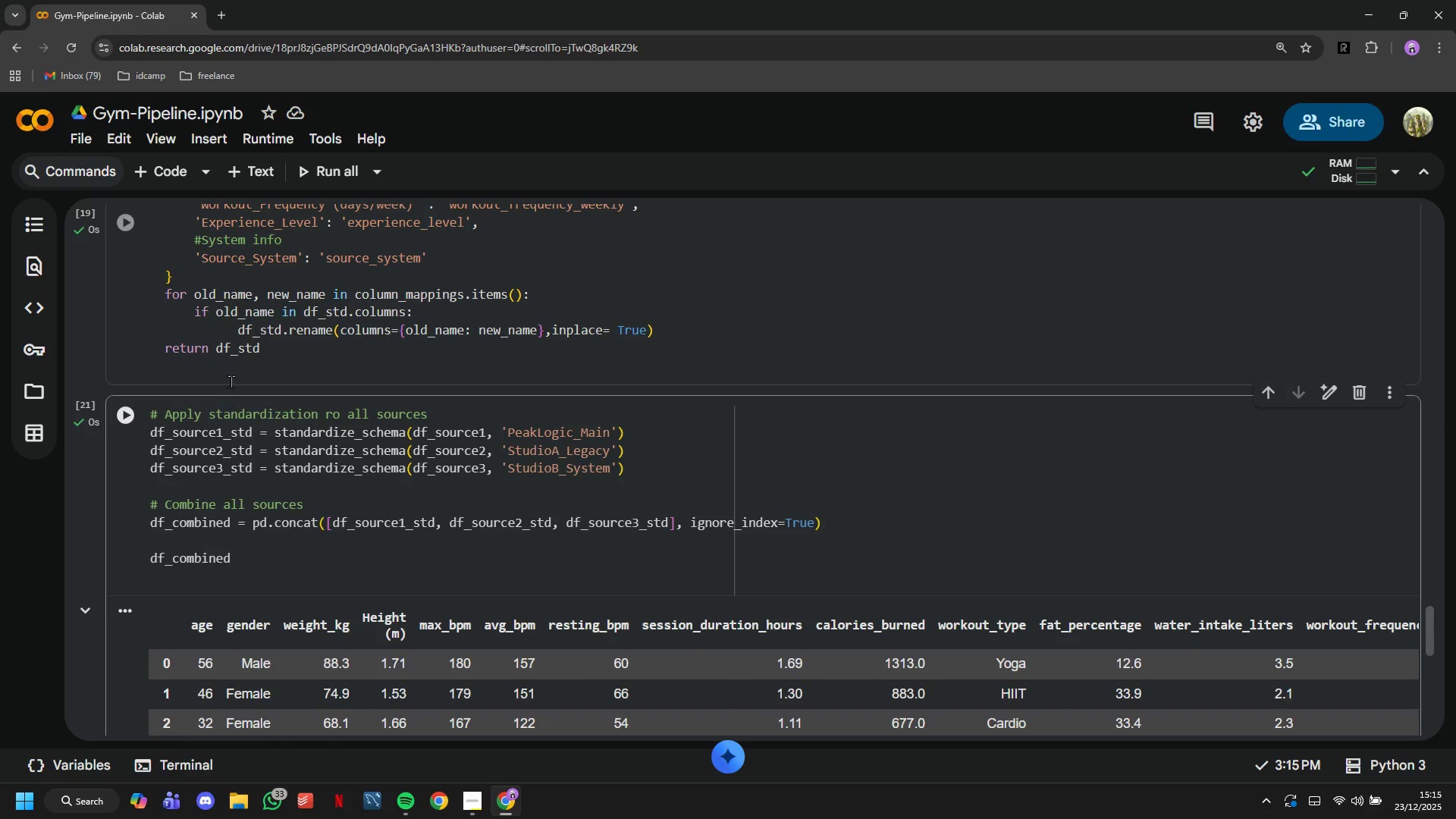 
scroll: coordinate [231, 380], scroll_direction: down, amount: 6.0
 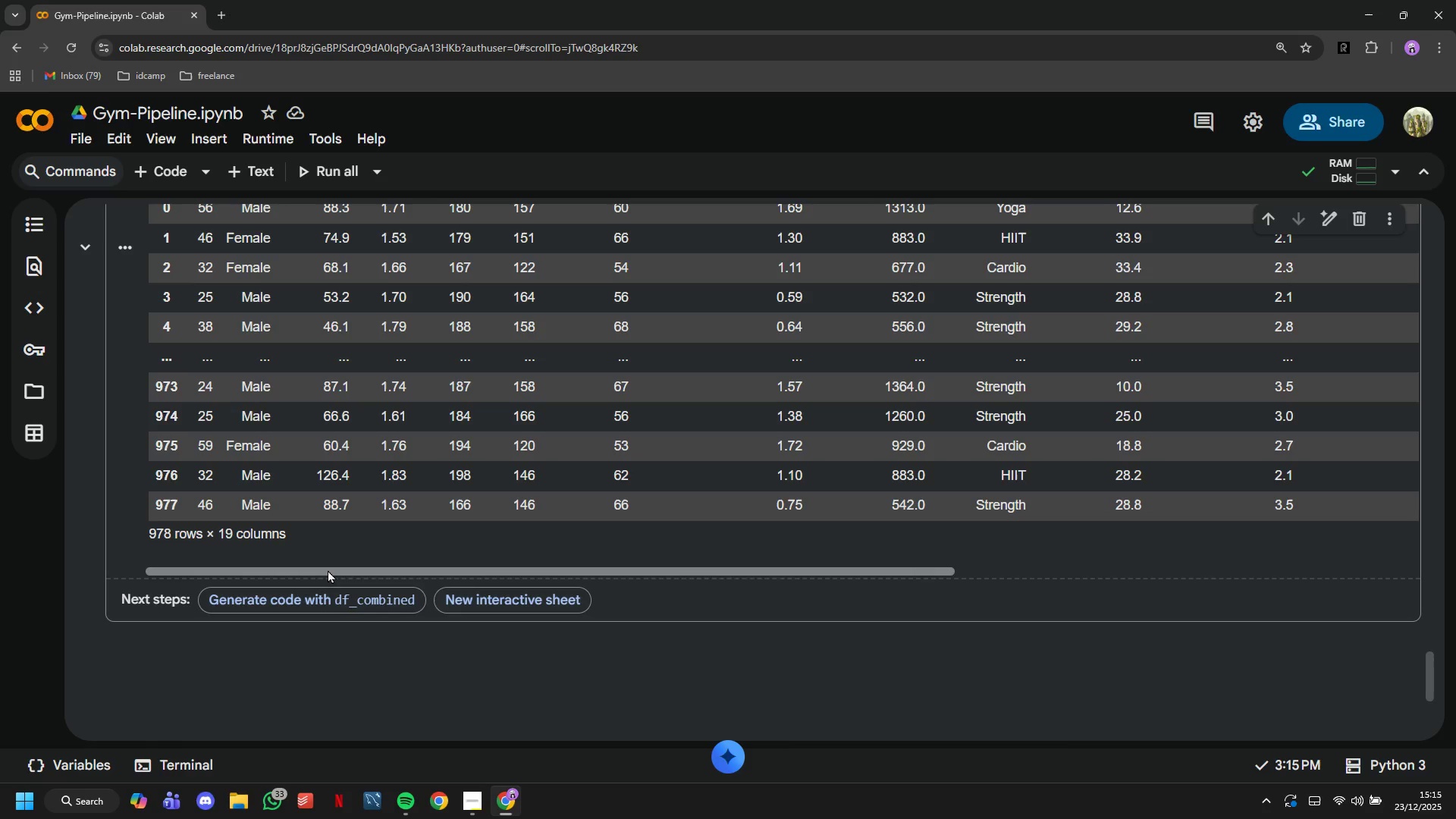 
left_click_drag(start_coordinate=[328, 570], to_coordinate=[897, 587])
 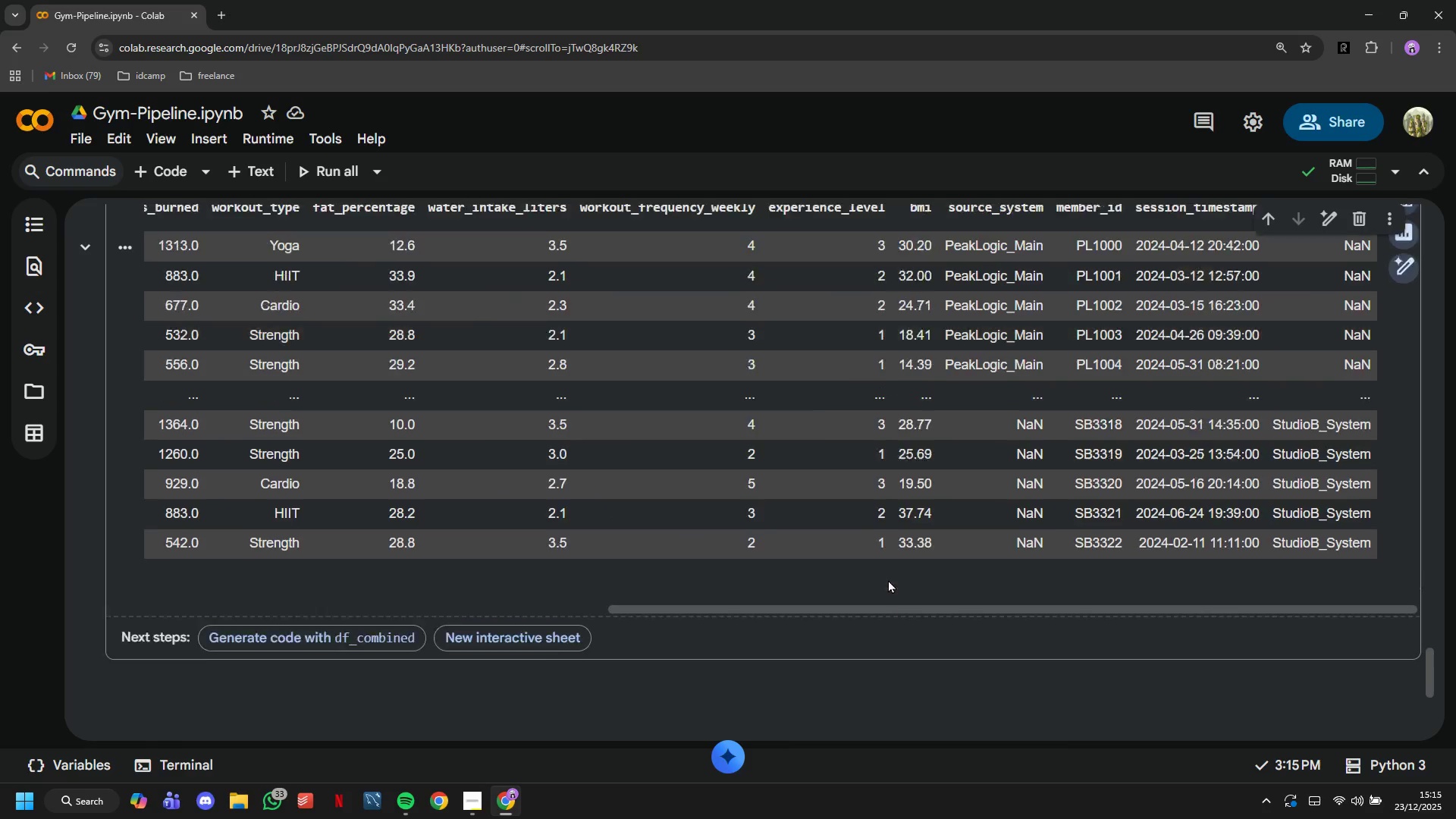 
scroll: coordinate [888, 579], scroll_direction: up, amount: 2.0
 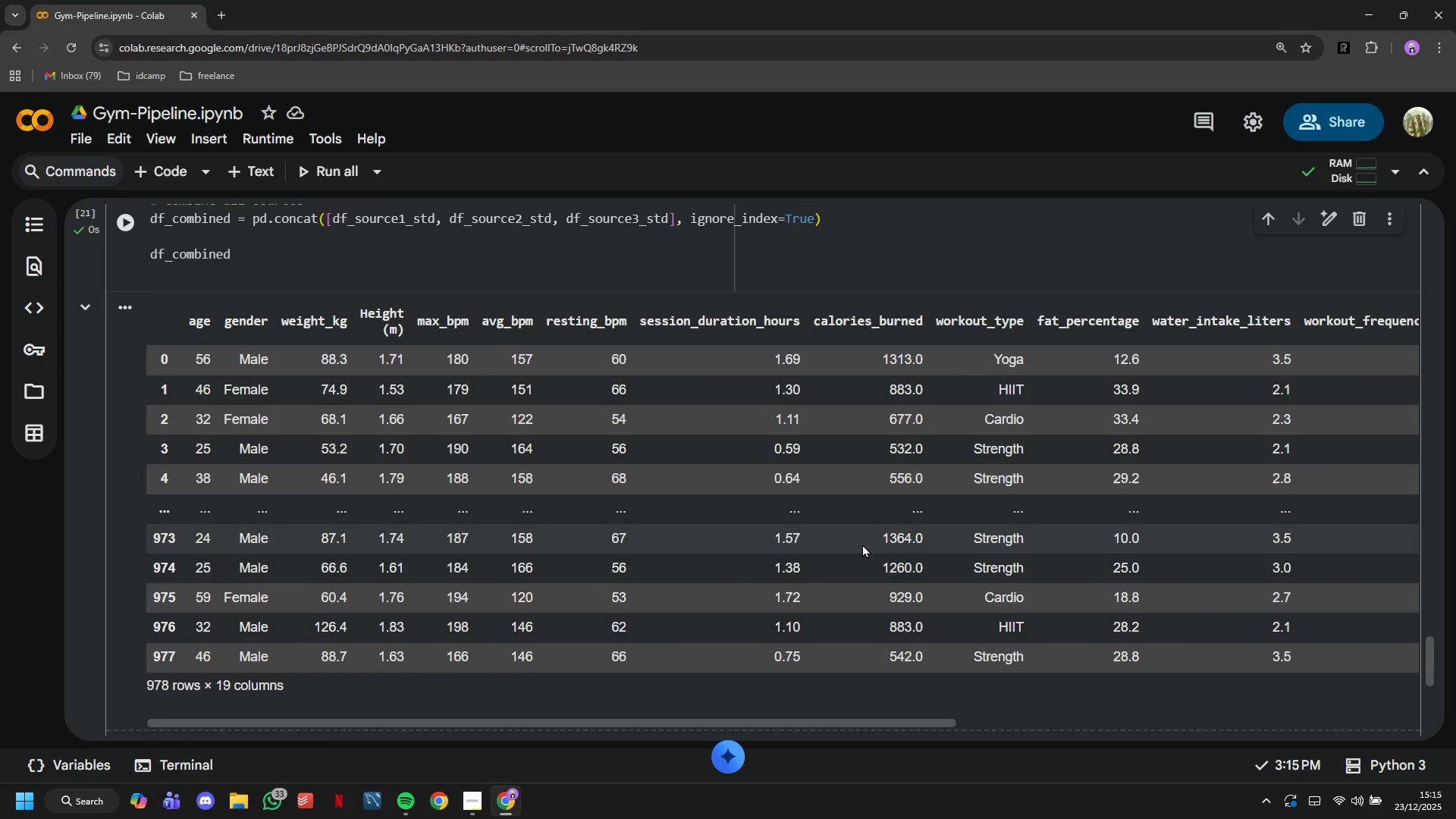 
wait(11.36)
 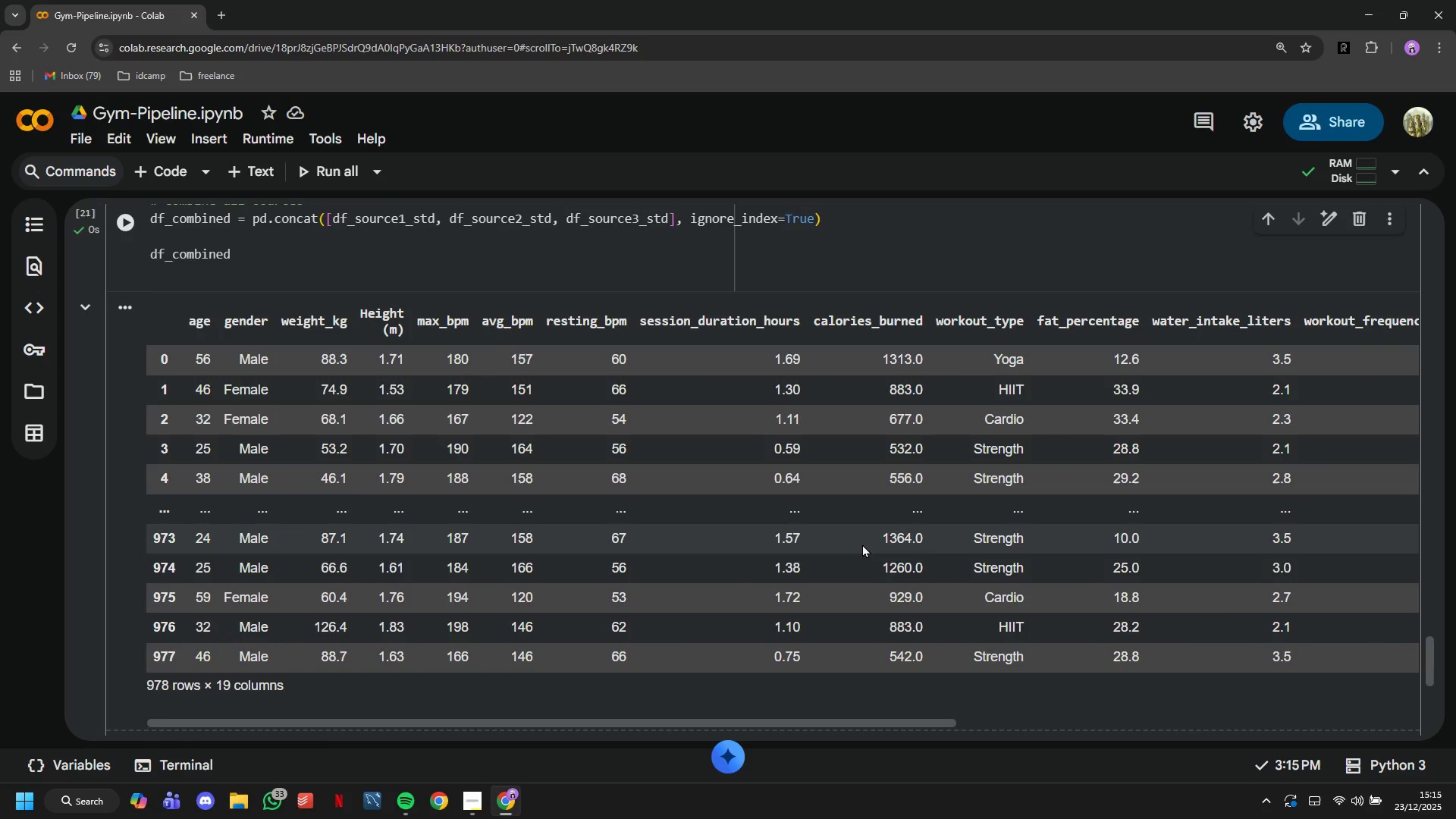 
left_click([525, 26])